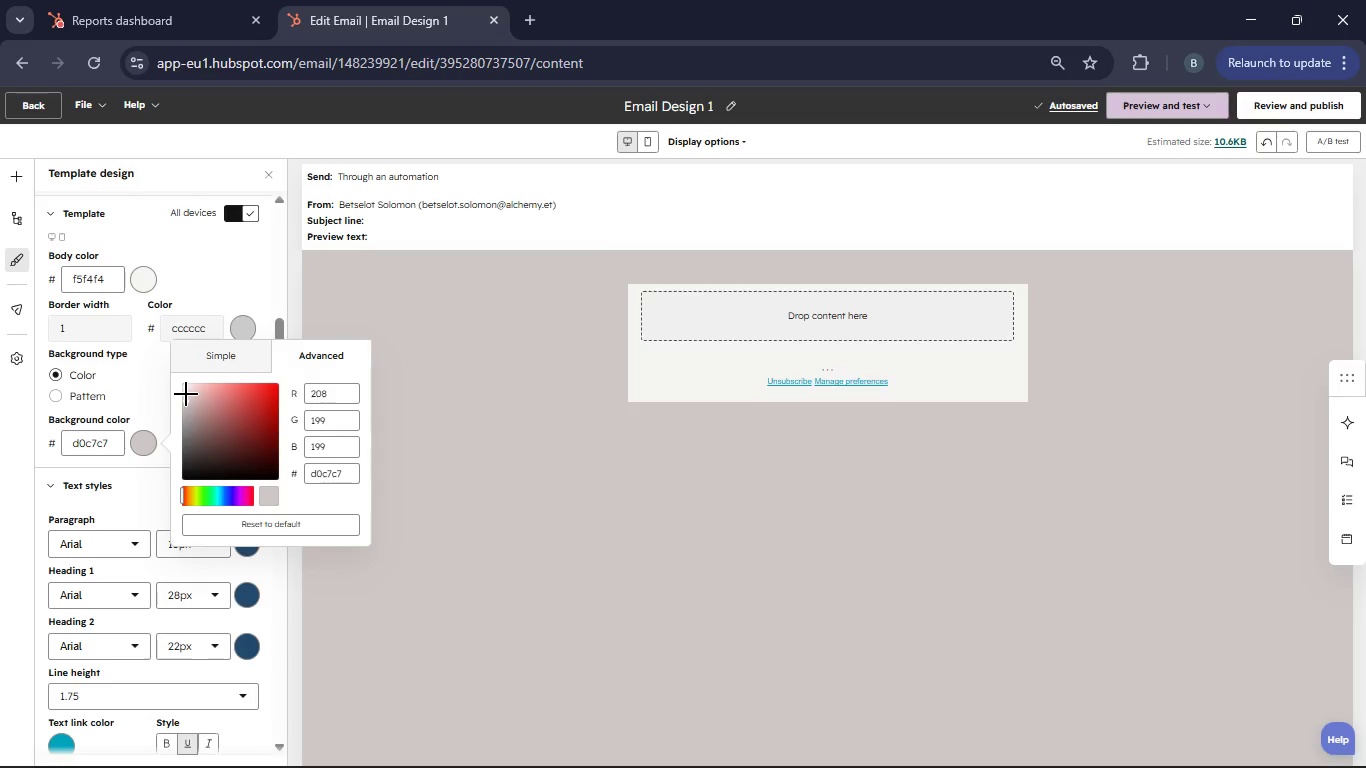 
wait(15.05)
 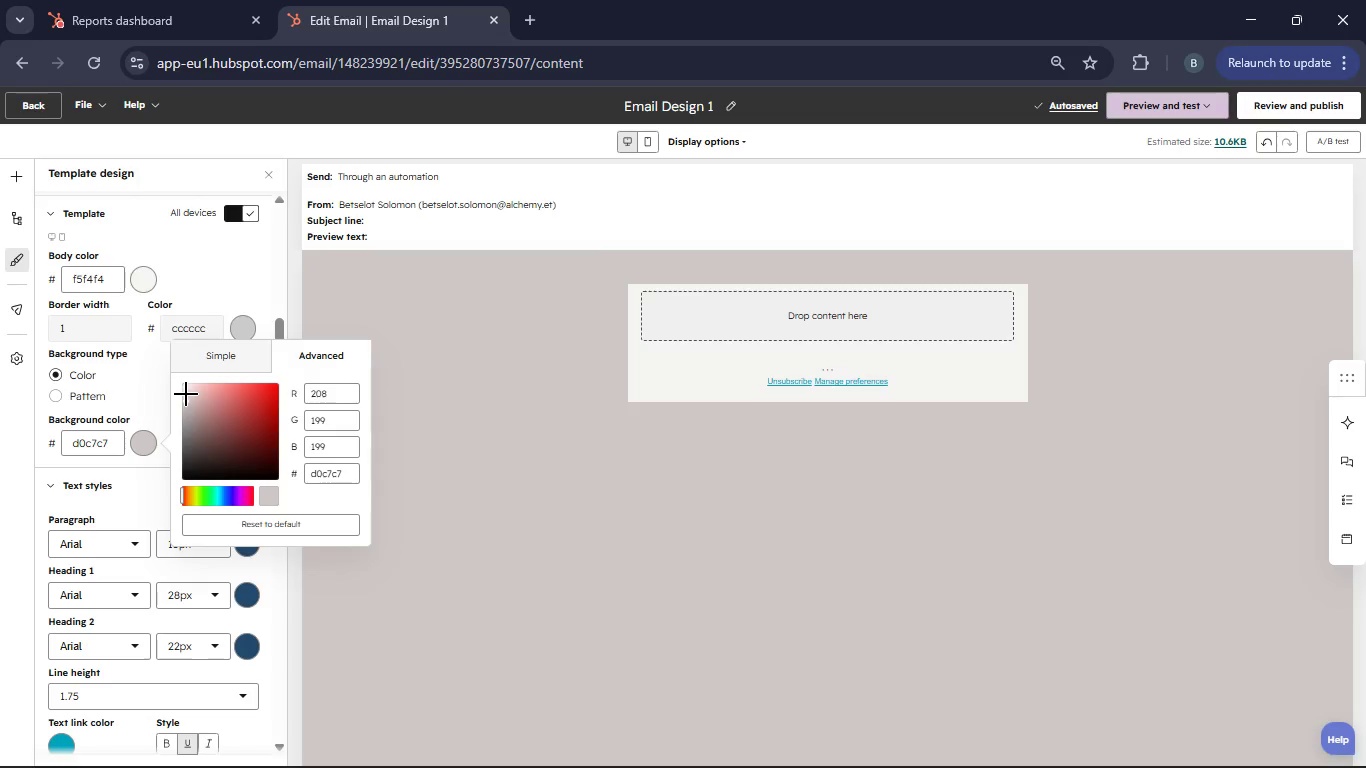 
left_click_drag(start_coordinate=[187, 397], to_coordinate=[175, 397])
 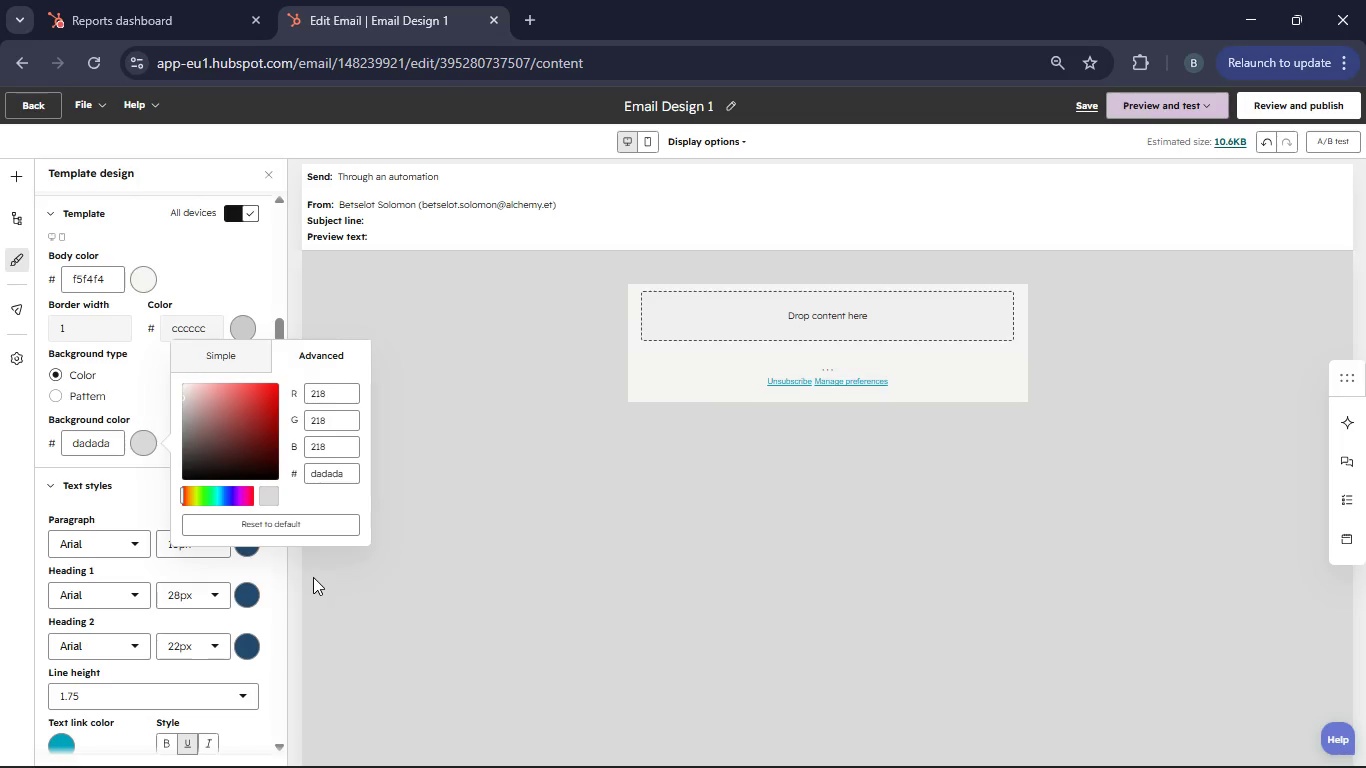 
left_click([283, 577])
 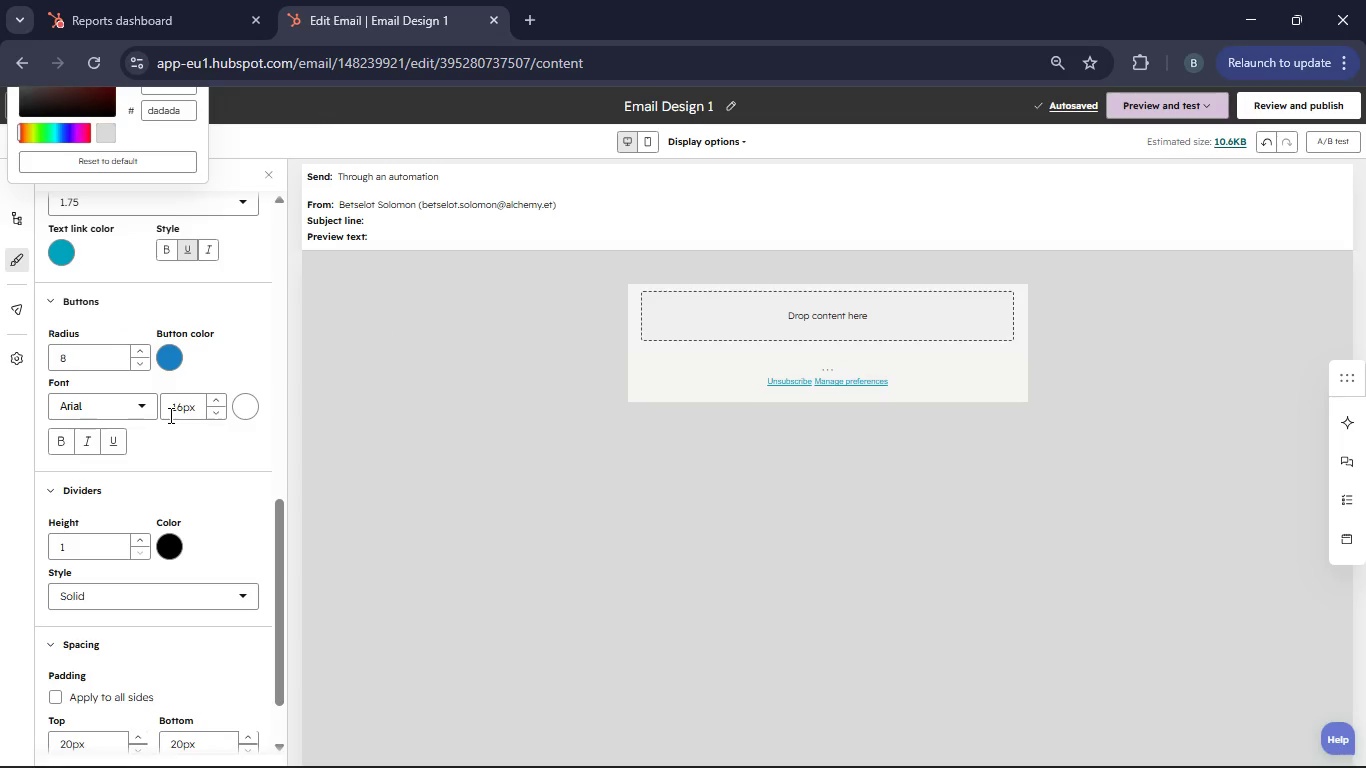 
wait(12.56)
 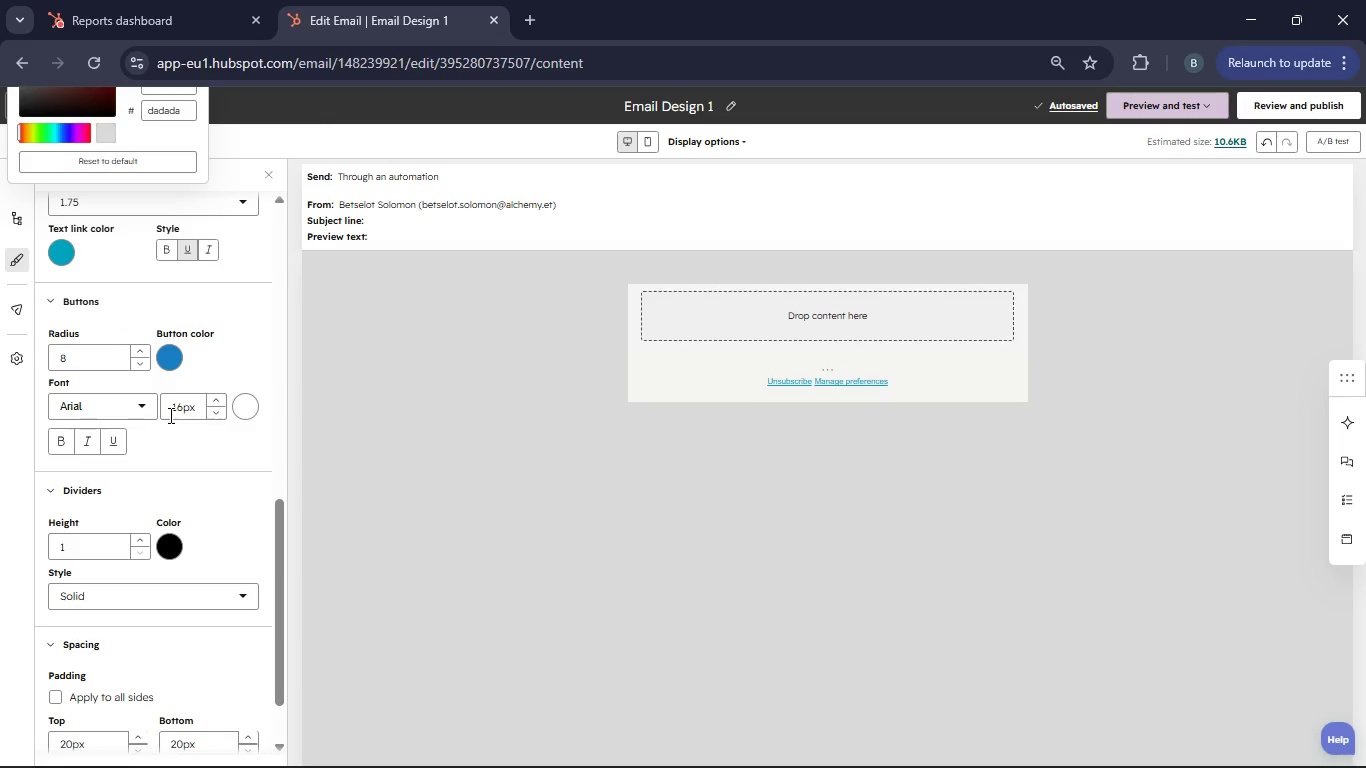 
scroll: coordinate [208, 516], scroll_direction: down, amount: 1.0
 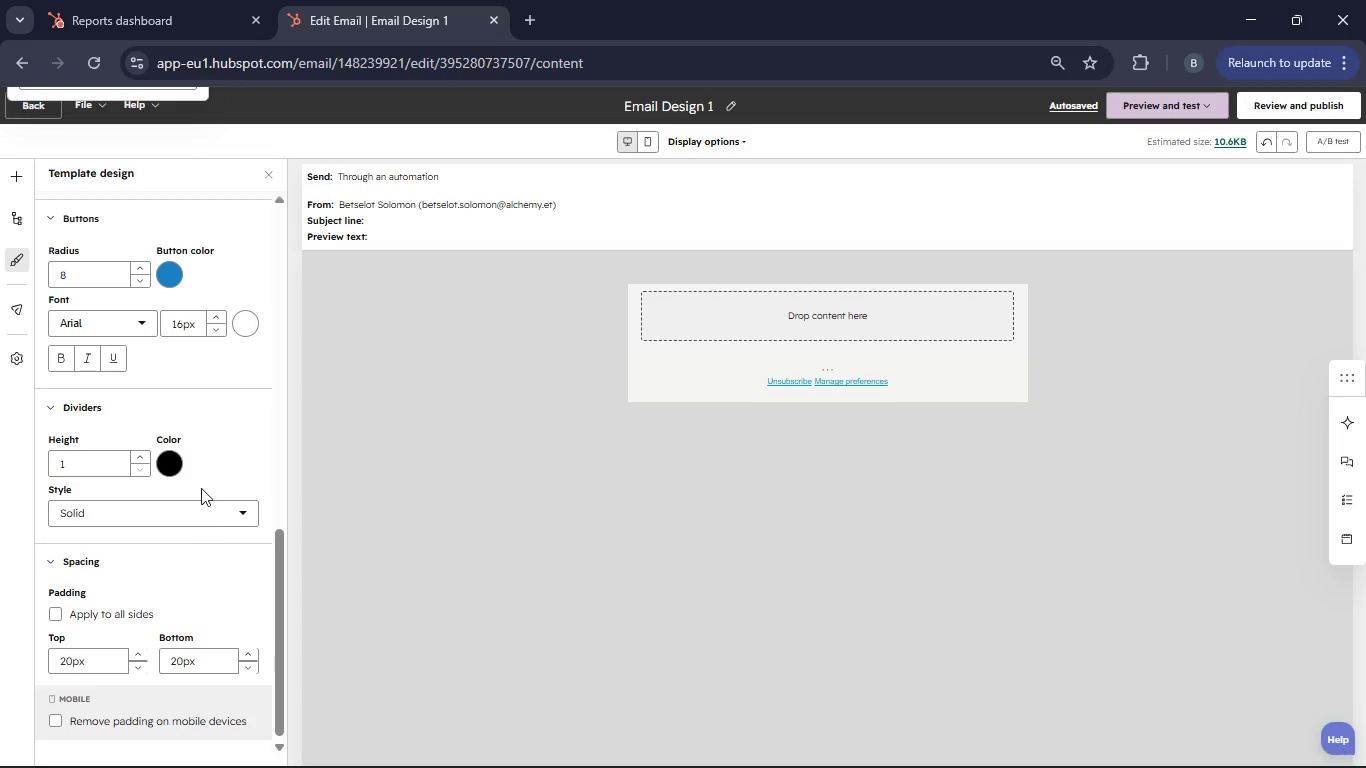 
scroll: coordinate [197, 470], scroll_direction: up, amount: 1.0
 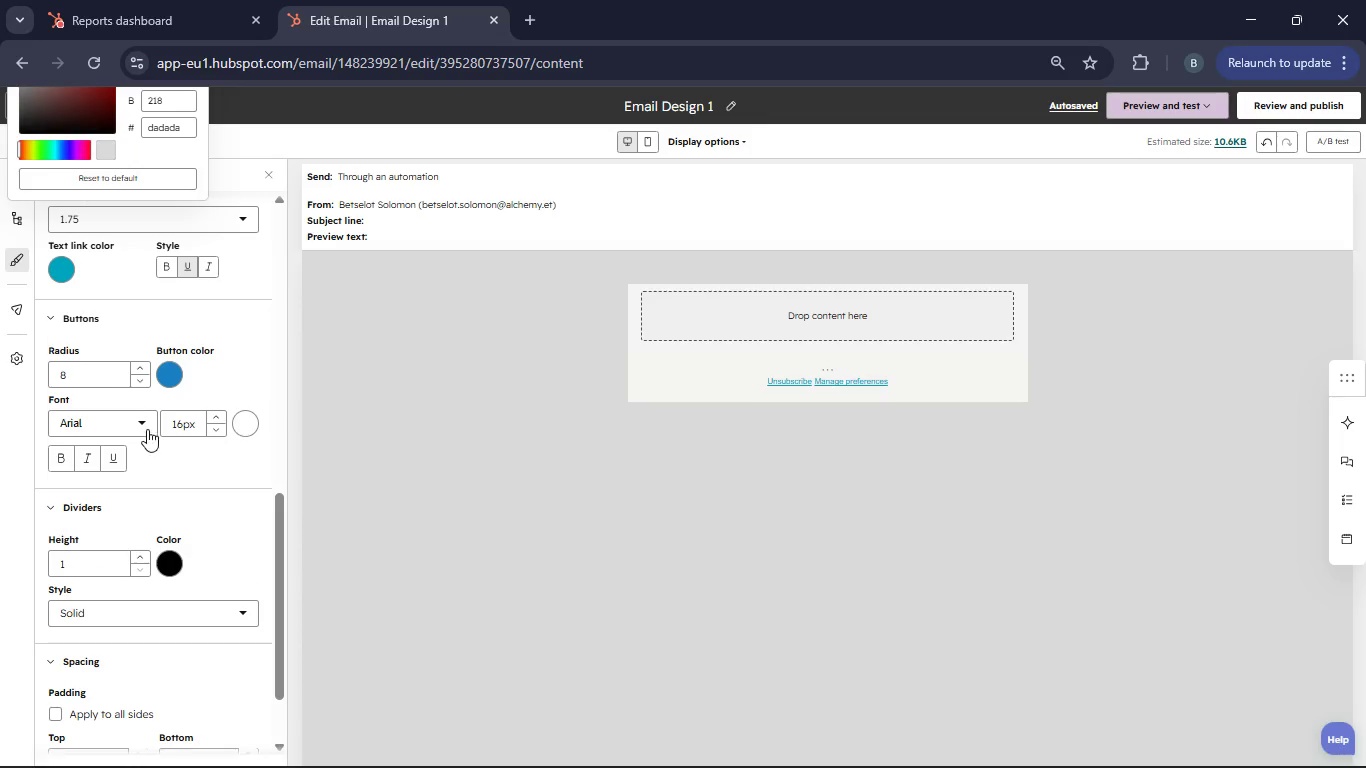 
left_click([147, 429])
 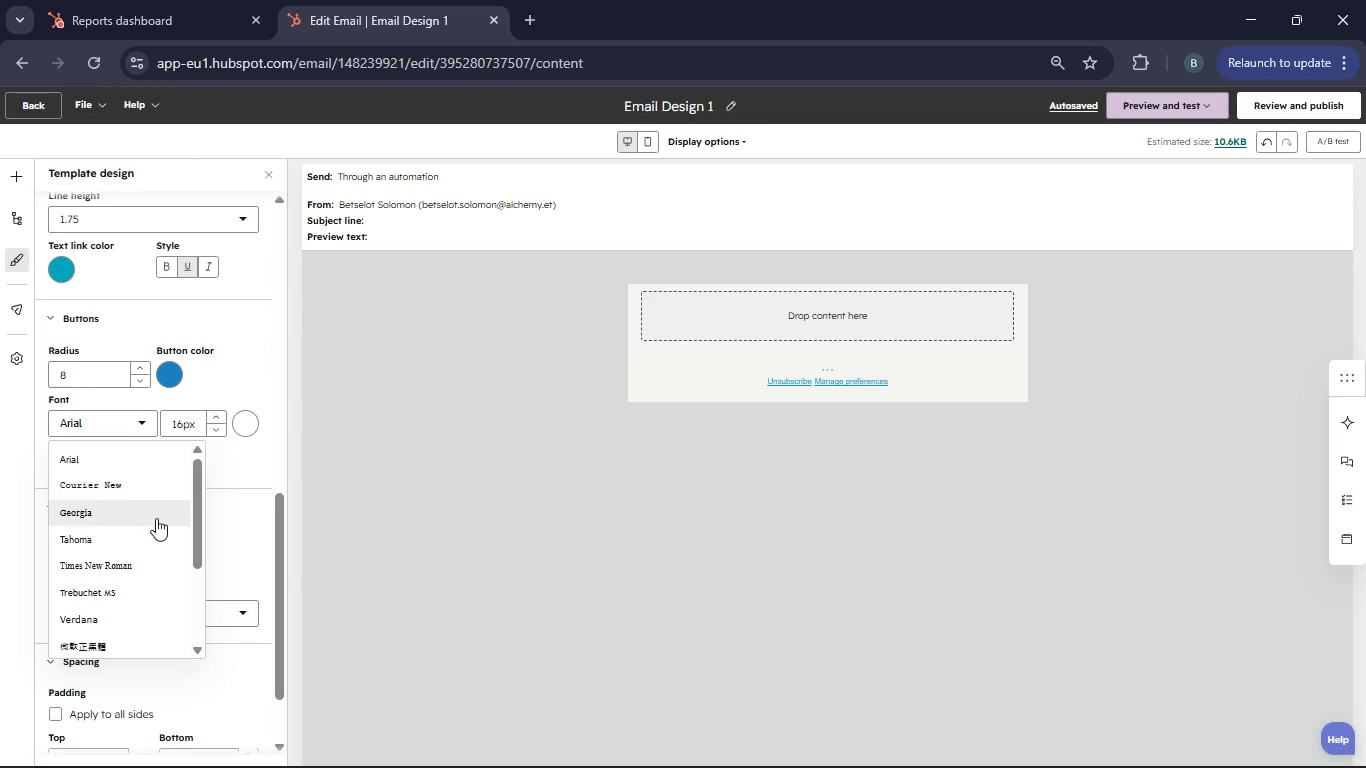 
mouse_move([171, 539])
 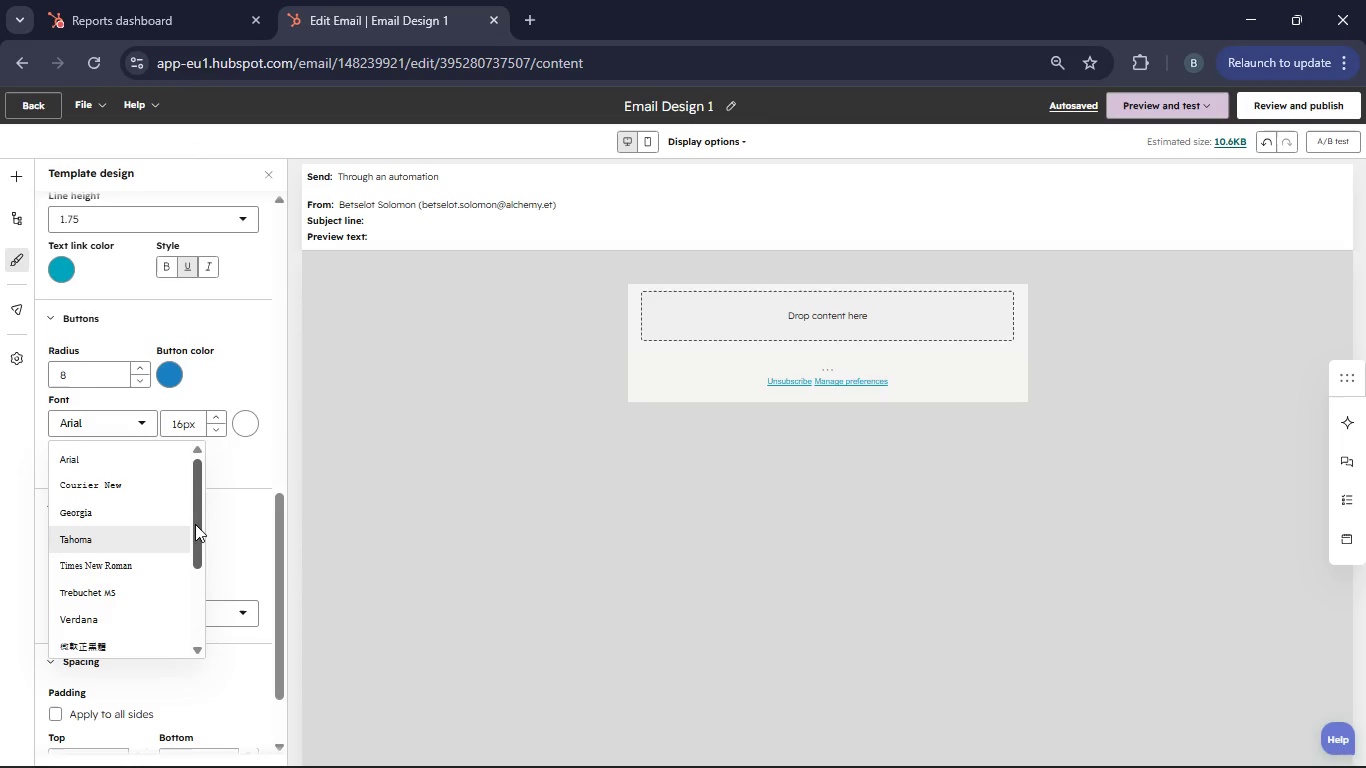 
left_click_drag(start_coordinate=[195, 524], to_coordinate=[188, 609])
 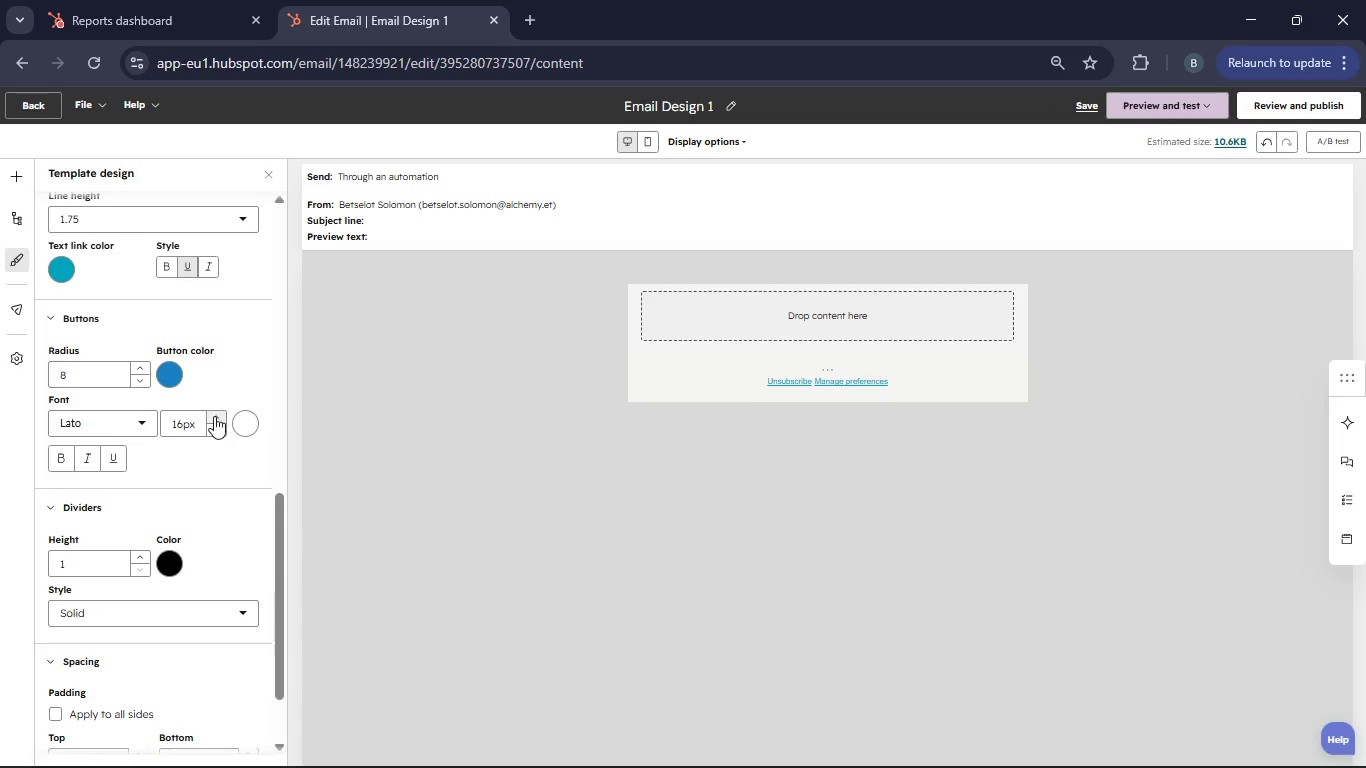 
left_click([216, 426])
 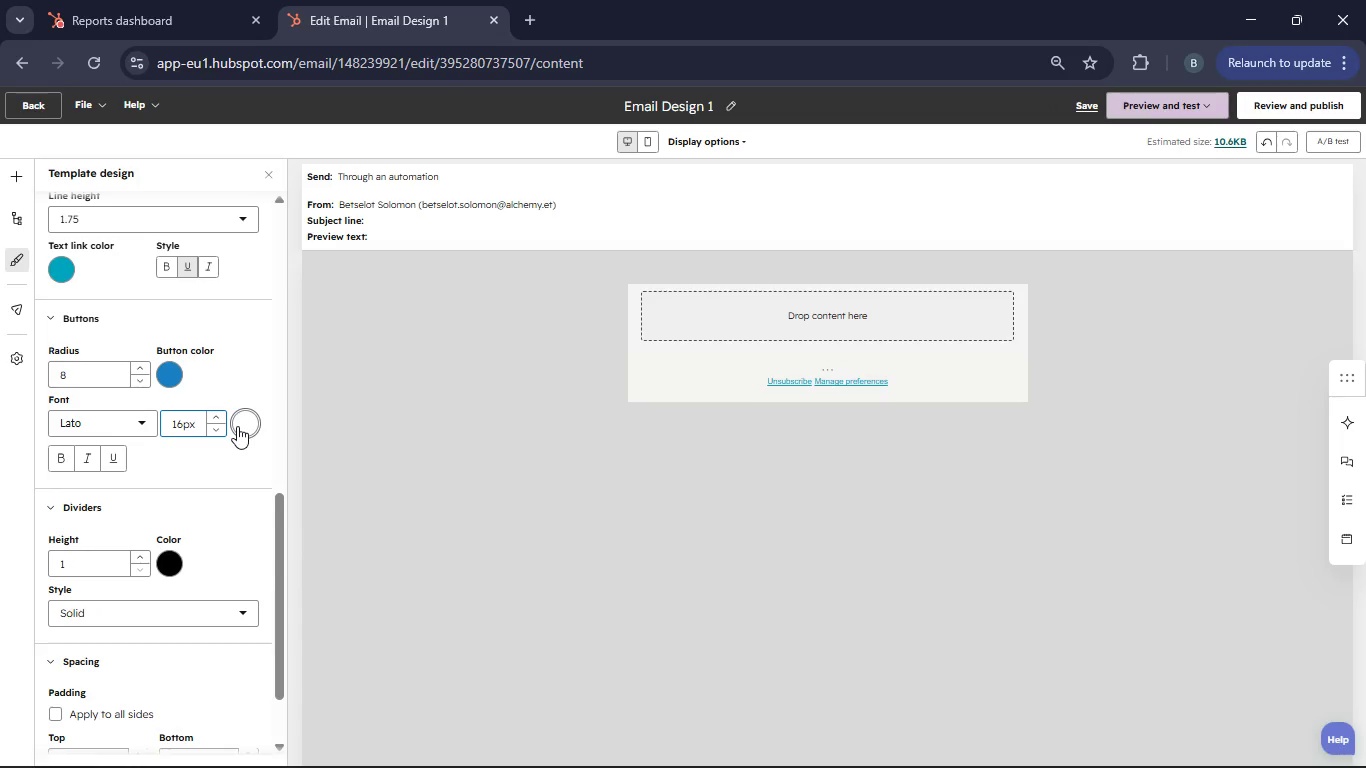 
left_click([237, 426])
 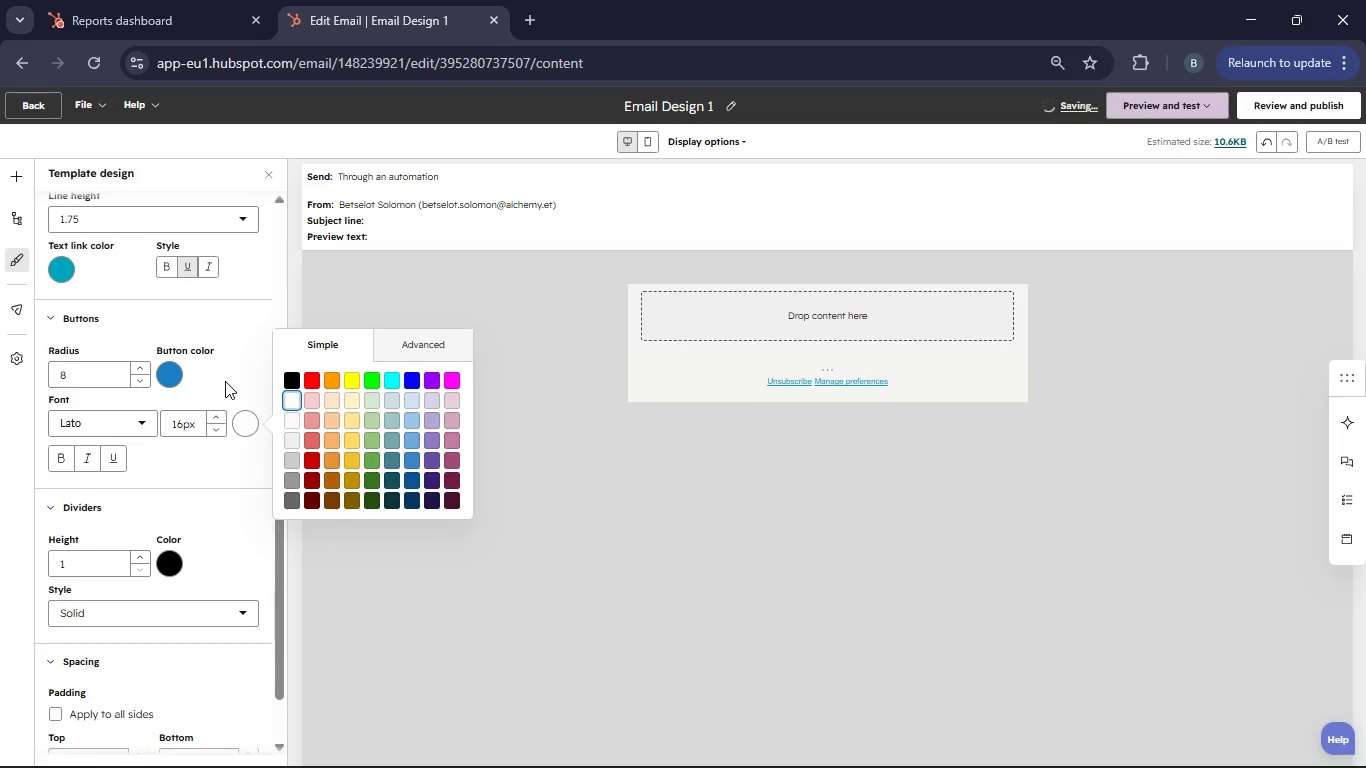 
left_click([290, 382])
 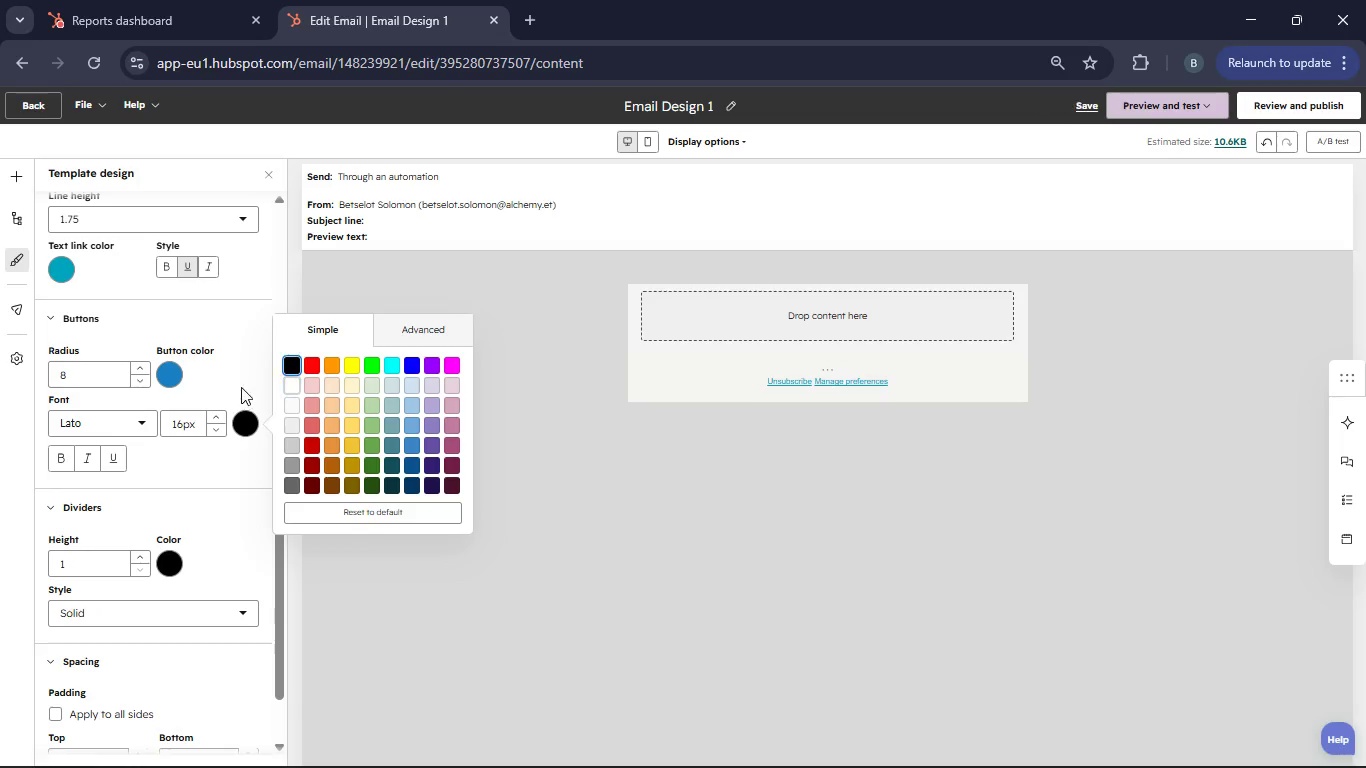 
left_click([236, 387])
 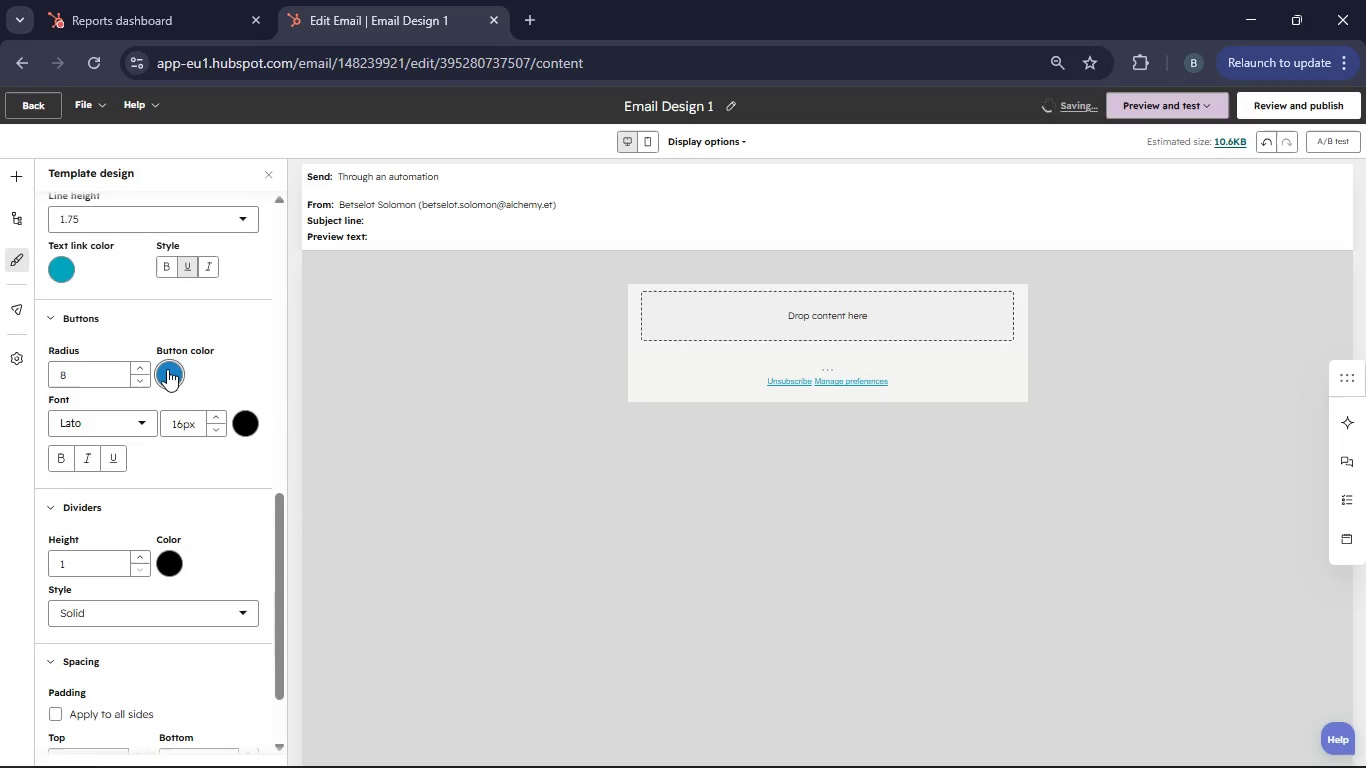 
left_click([167, 369])
 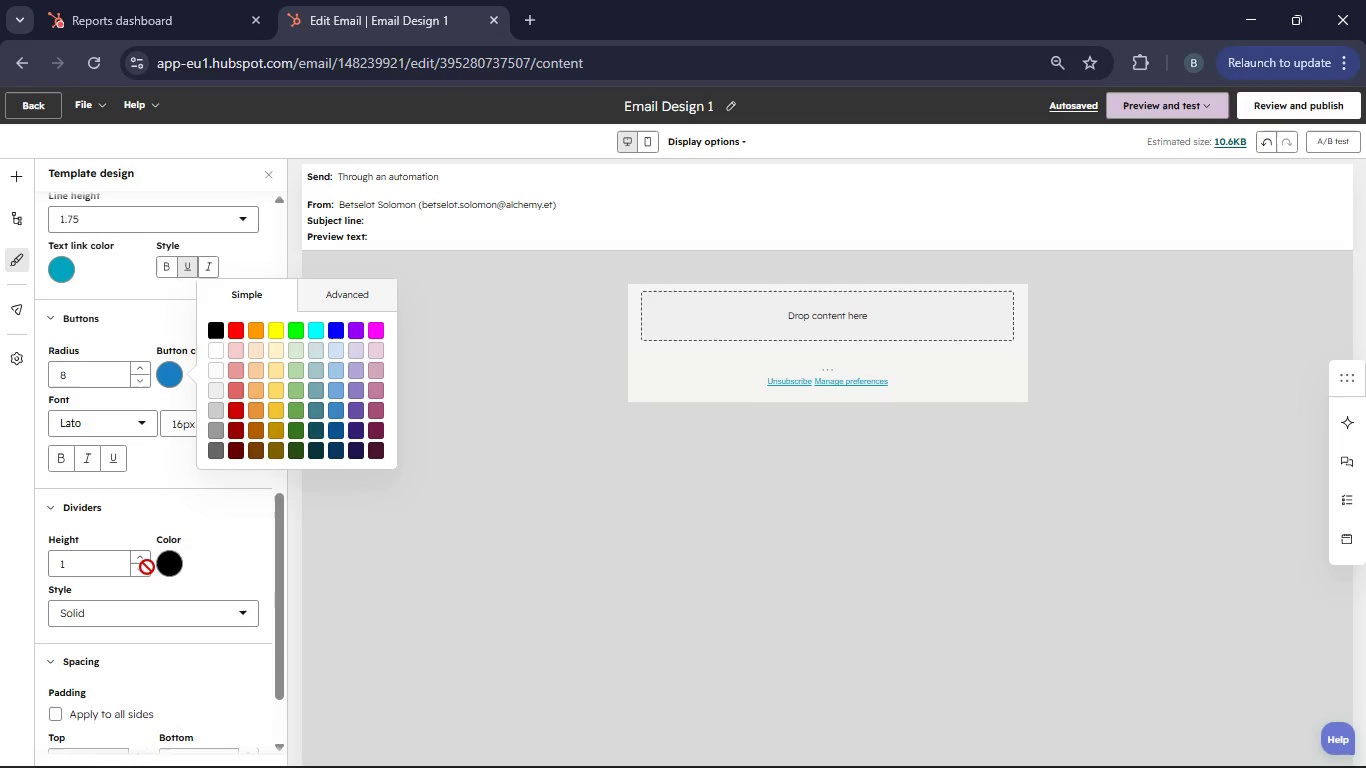 
wait(18.28)
 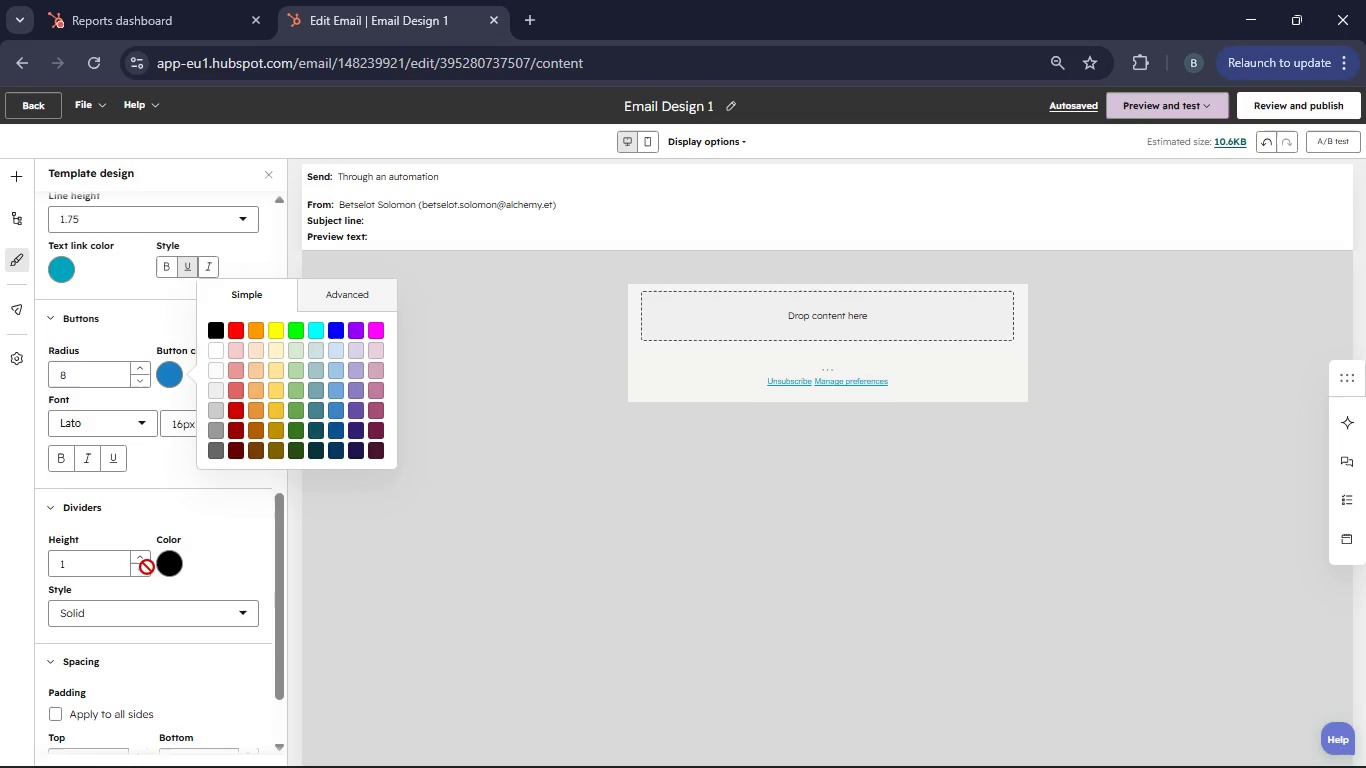 
mouse_move([181, 553])
 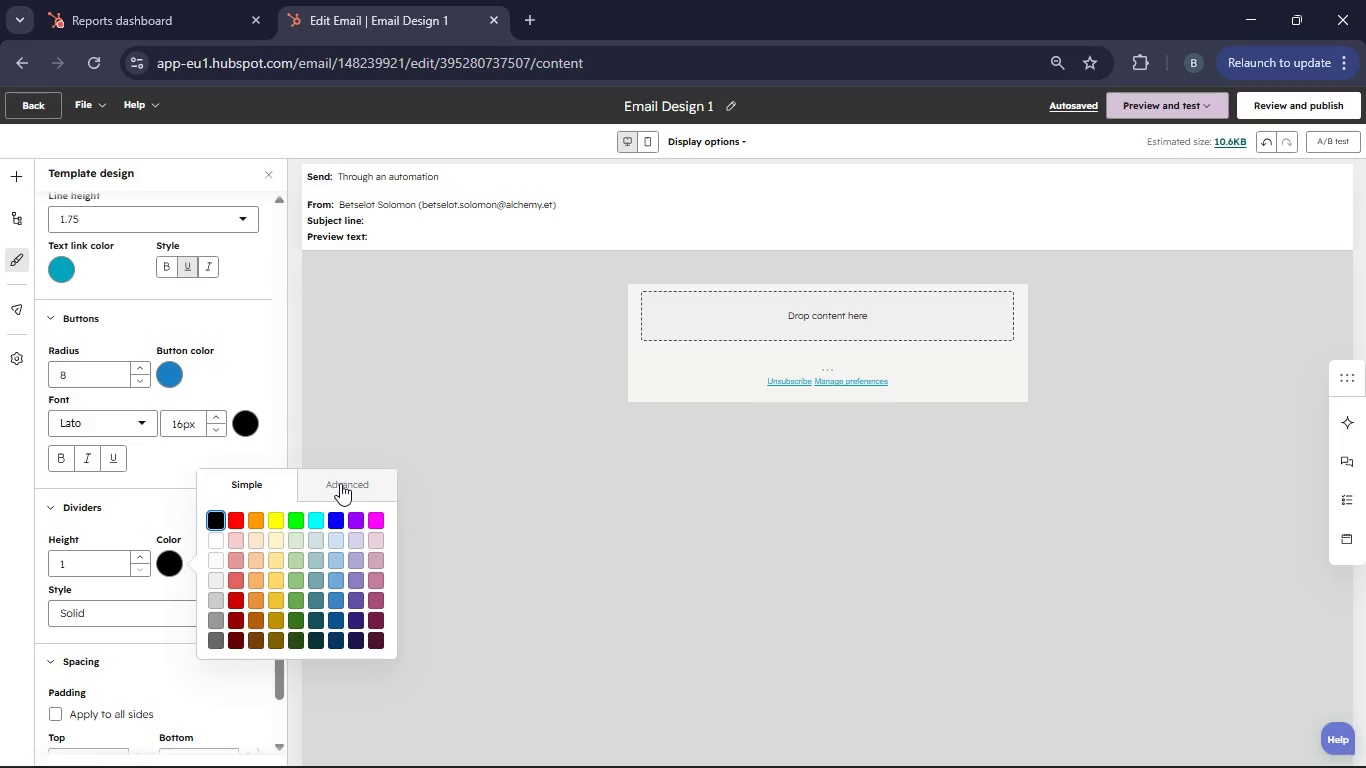 
left_click([340, 483])
 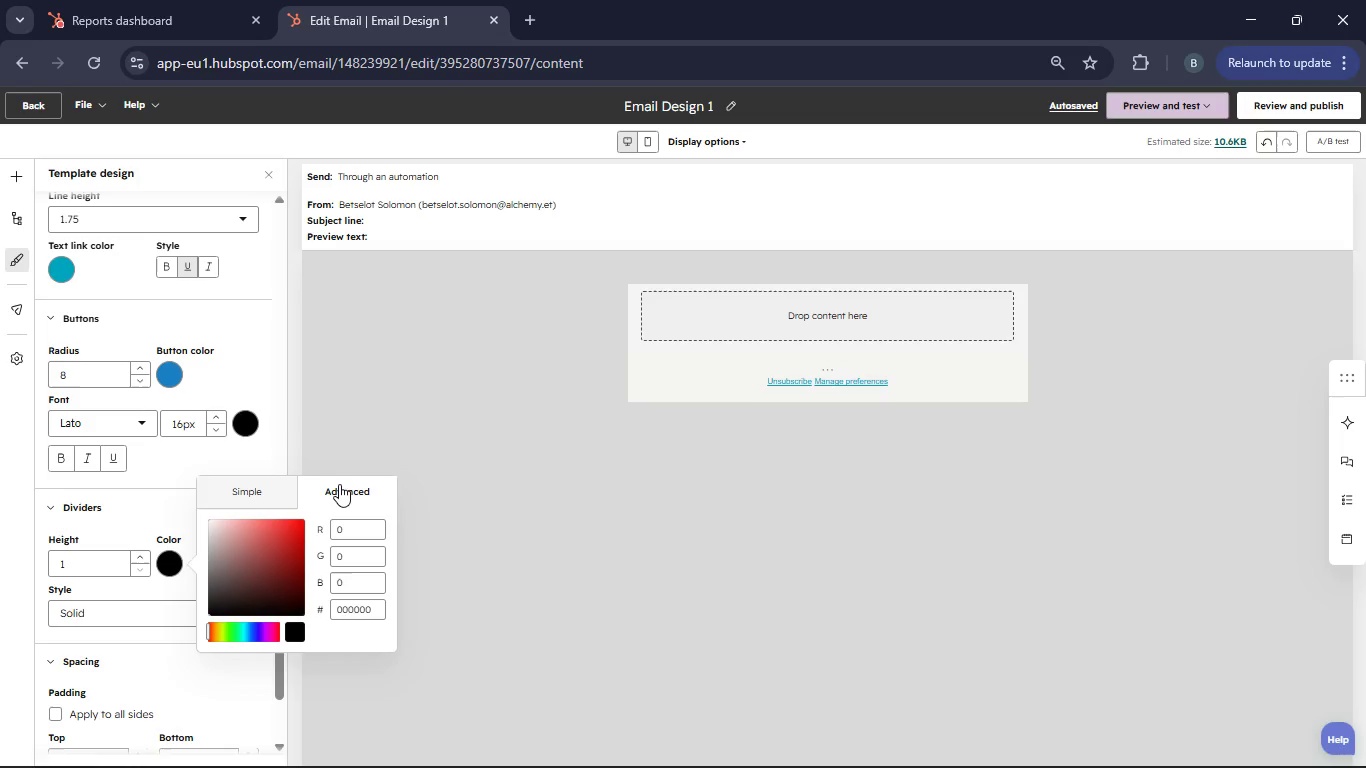 
left_click([257, 493])
 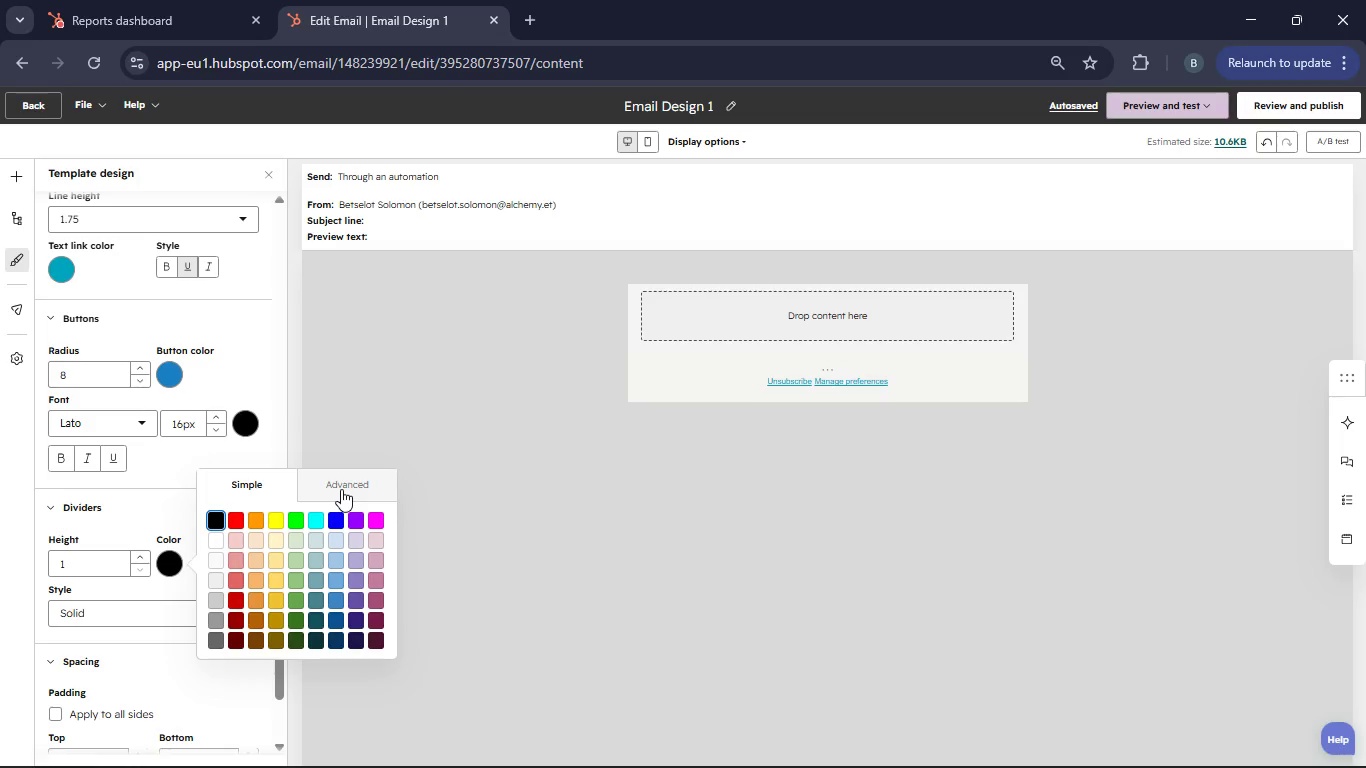 
left_click([341, 489])
 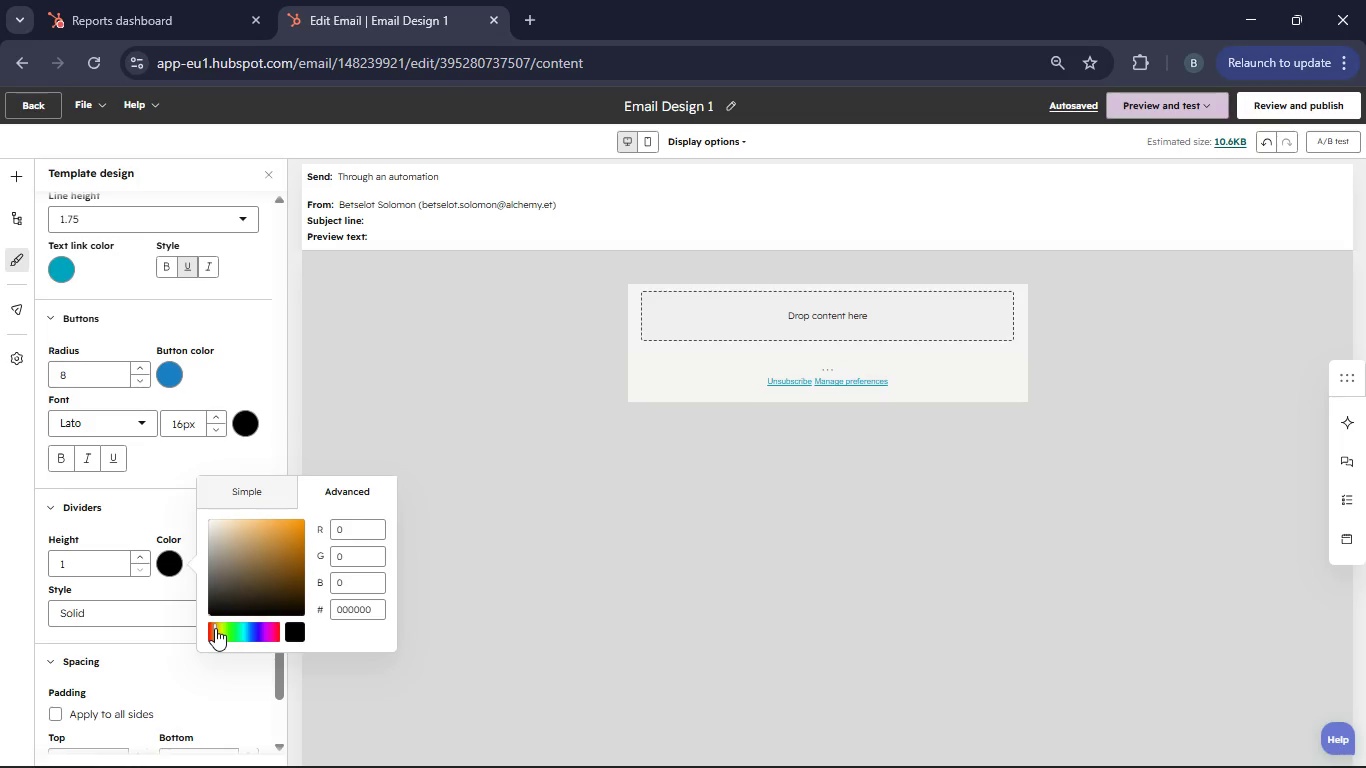 
left_click_drag(start_coordinate=[251, 560], to_coordinate=[280, 533])
 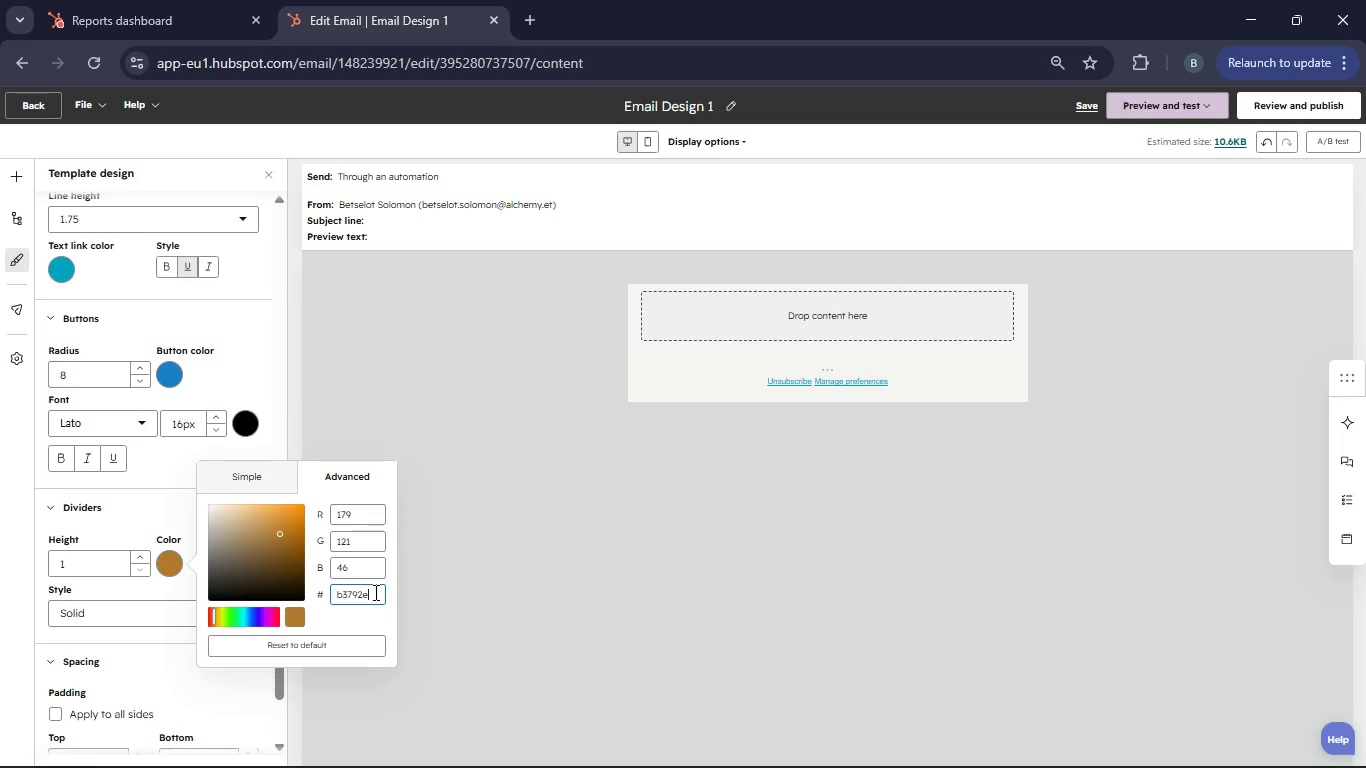 
left_click([374, 592])
 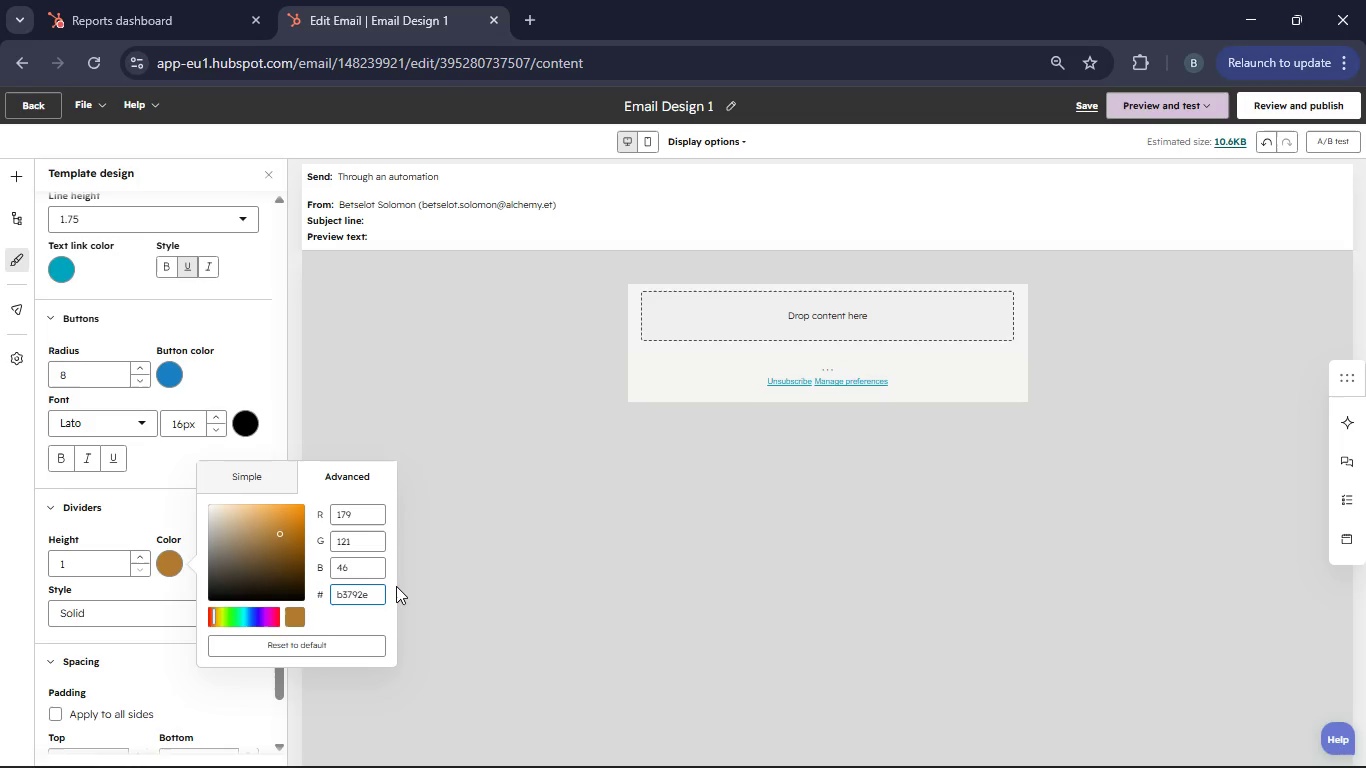 
key(Backspace)
 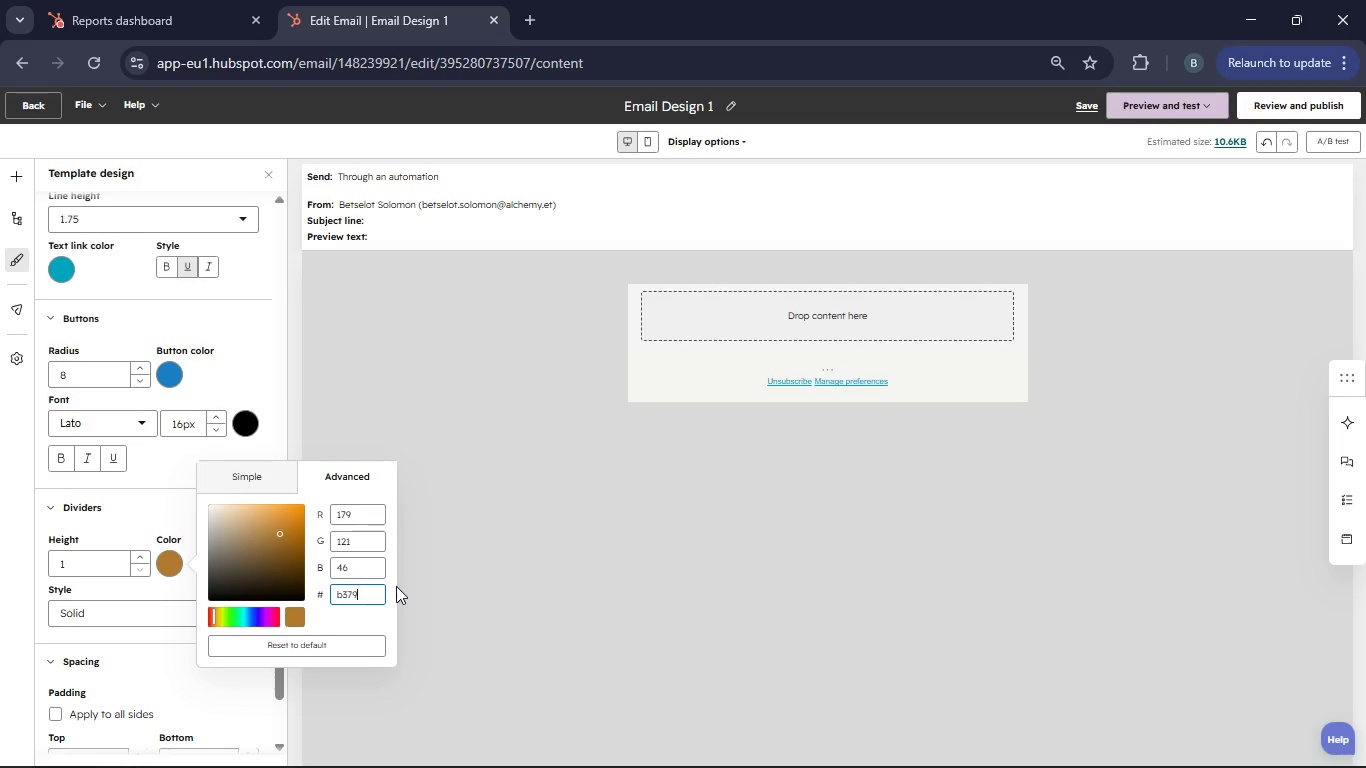 
key(Backspace)
 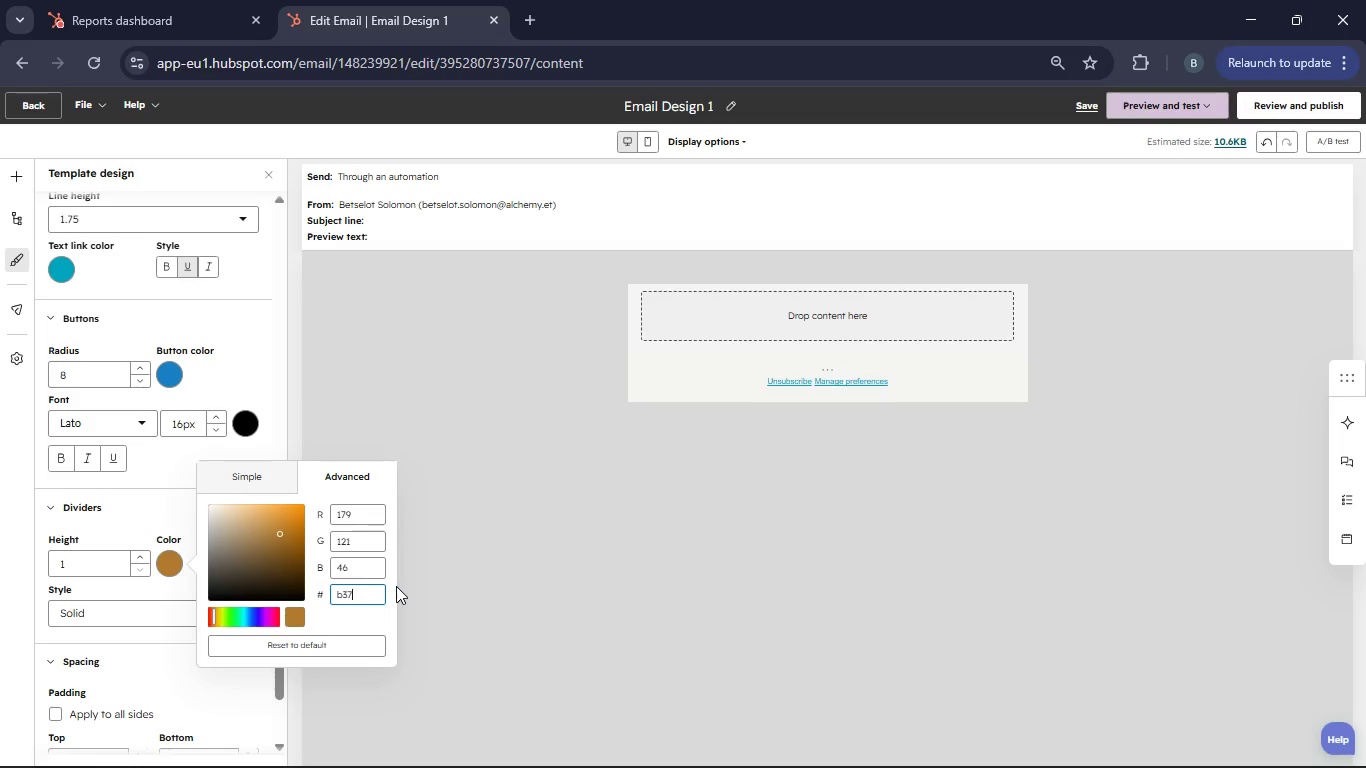 
key(Backspace)
 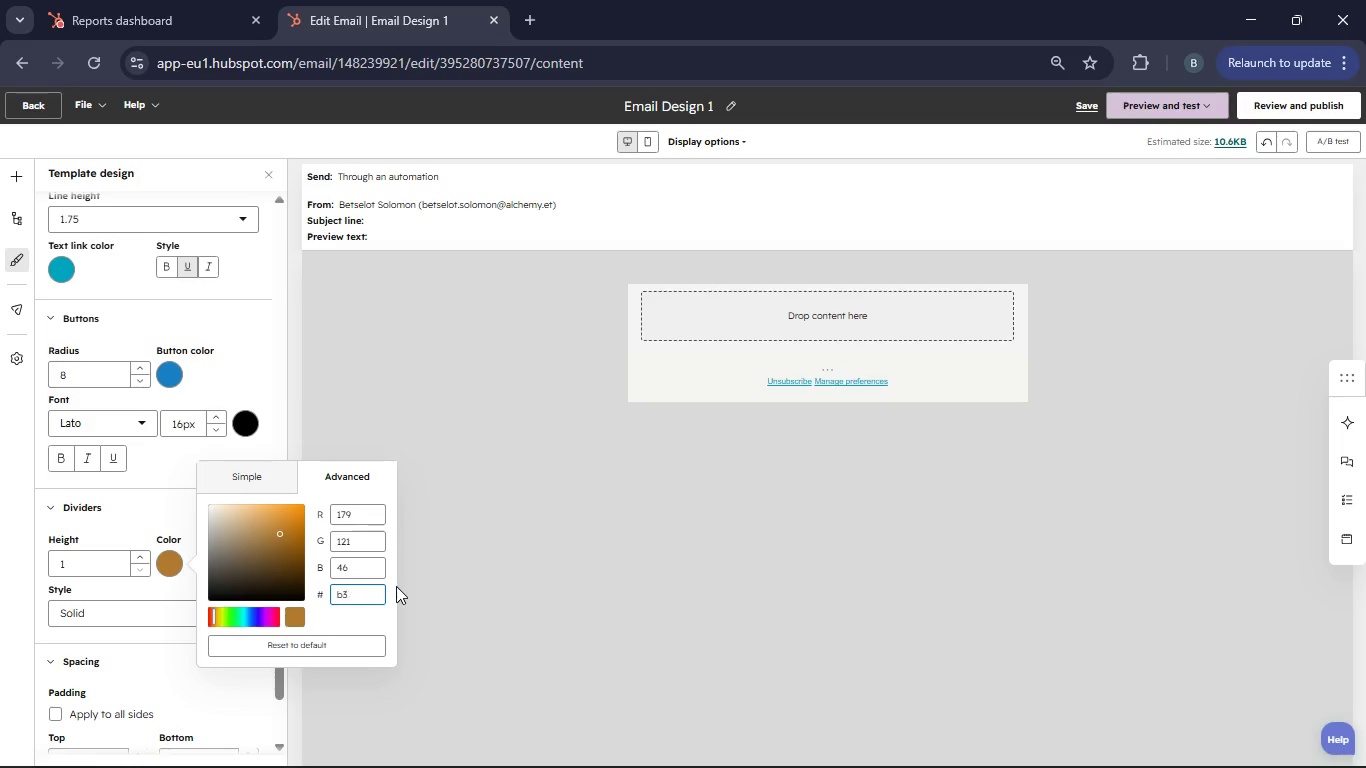 
key(Backspace)
 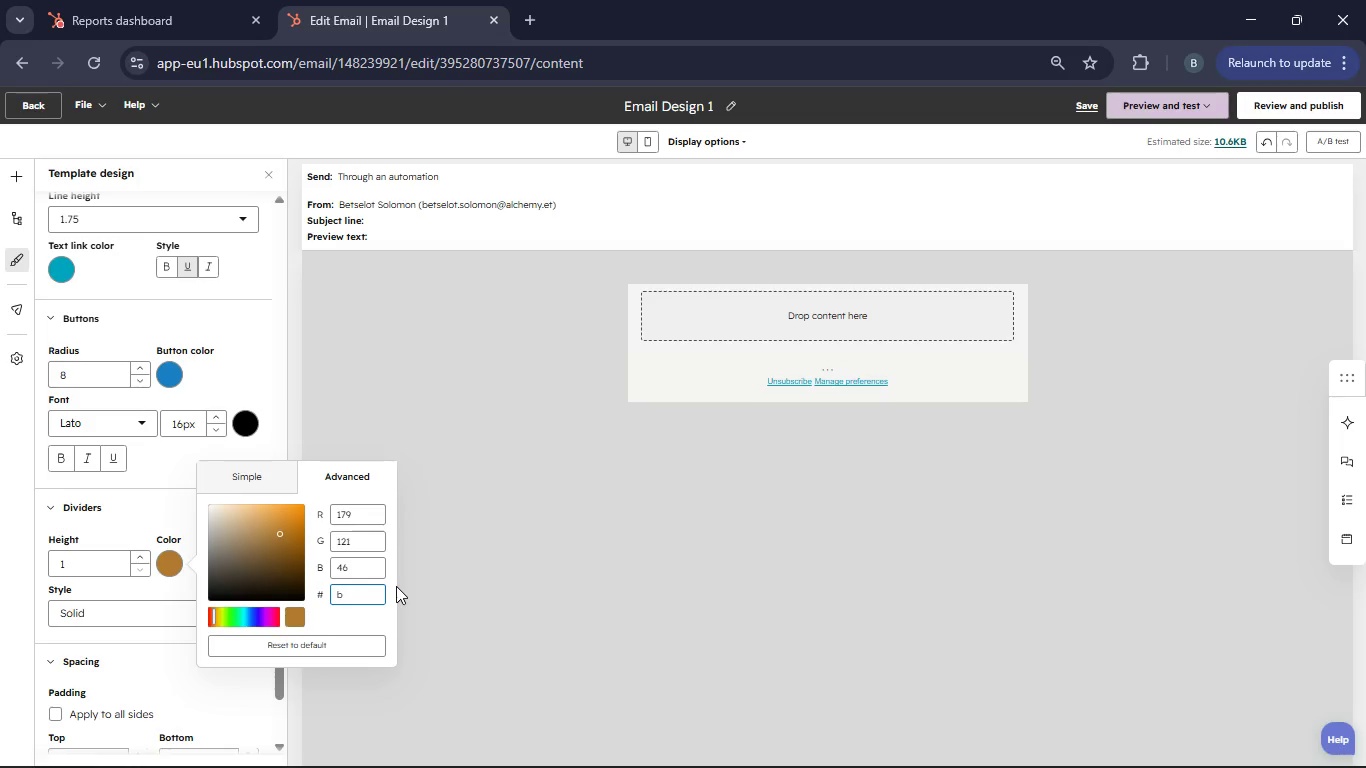 
key(Backspace)
 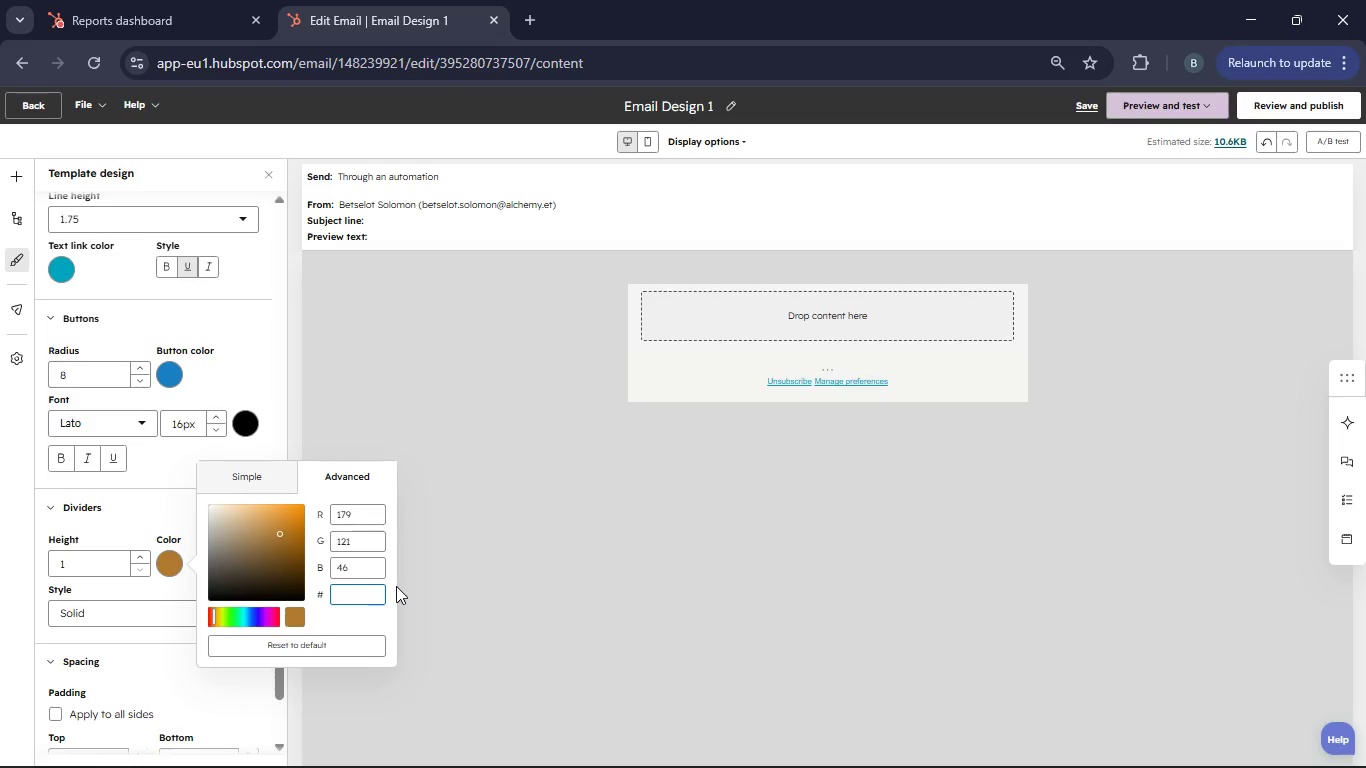 
key(Backspace)
 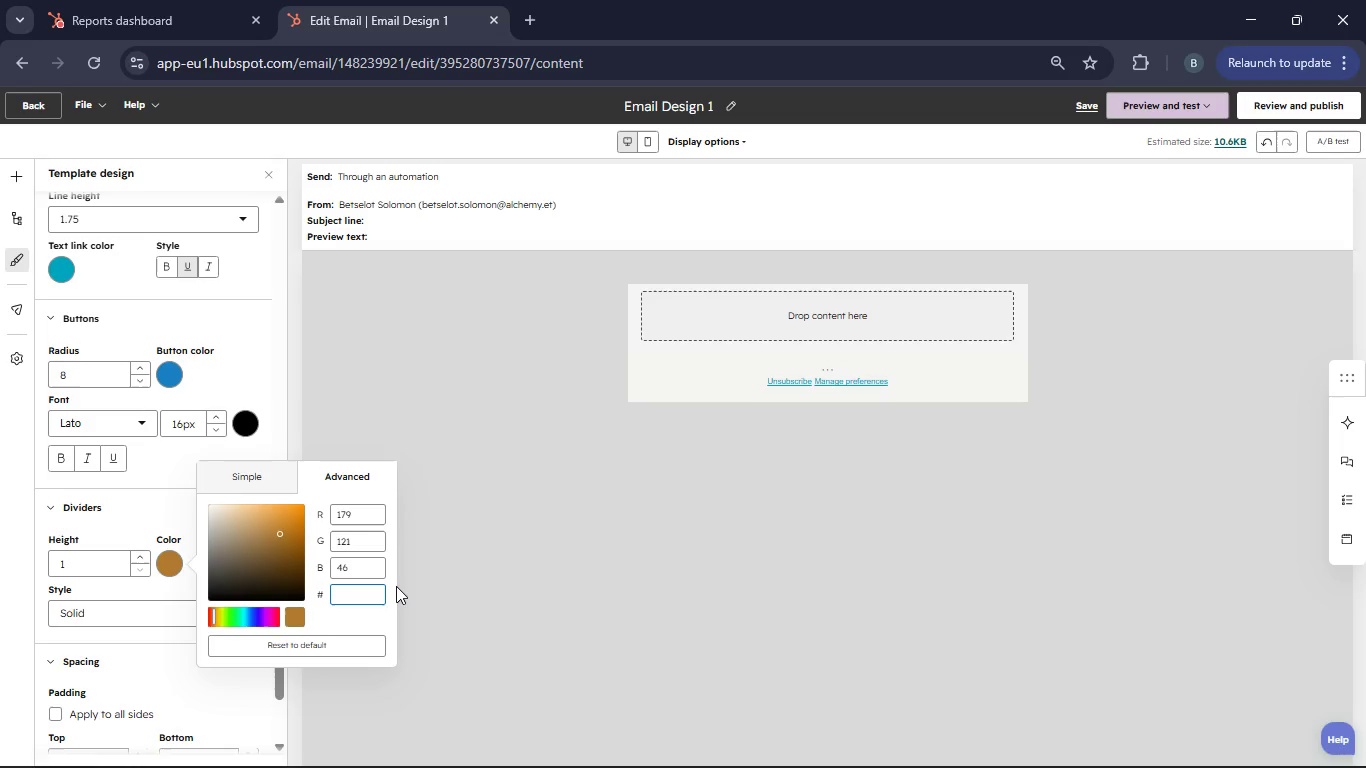 
key(Backspace)
 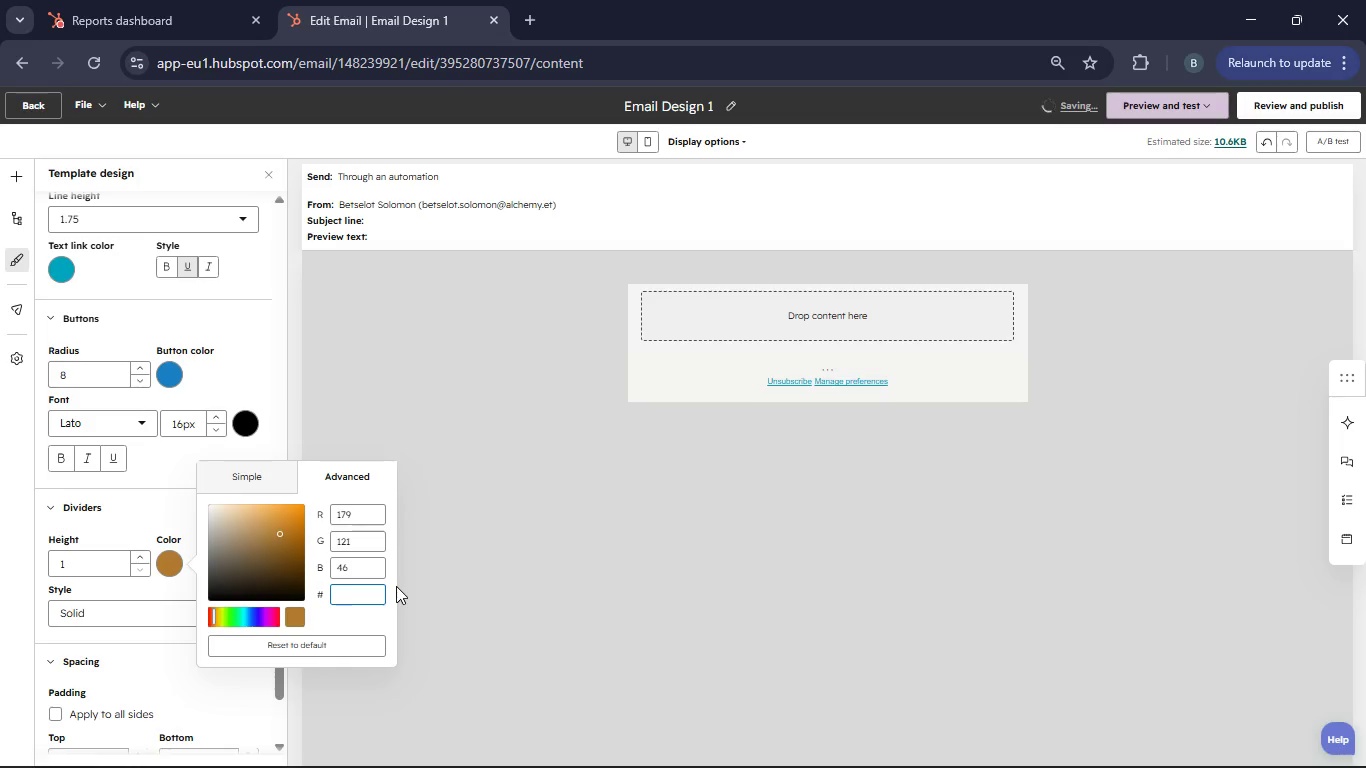 
key(NumLock)
 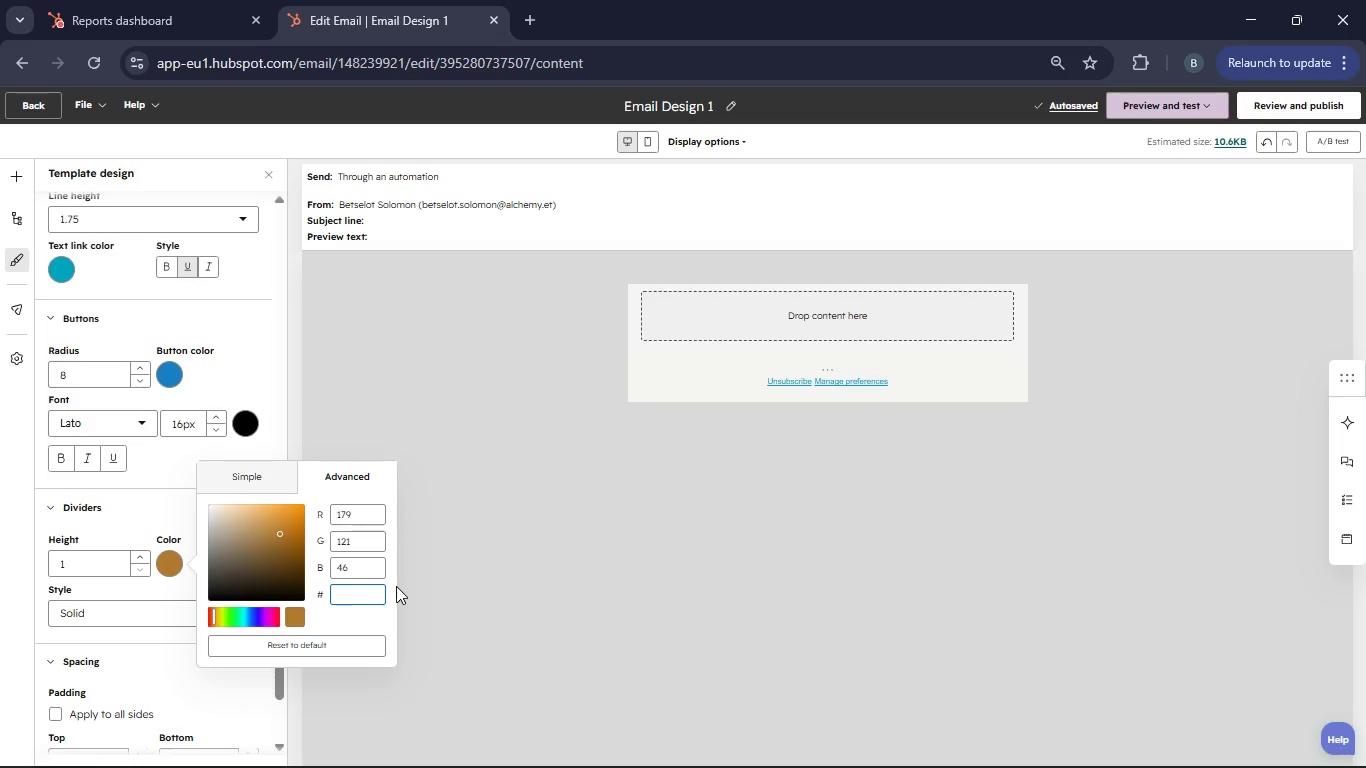 
key(Shift+B)
 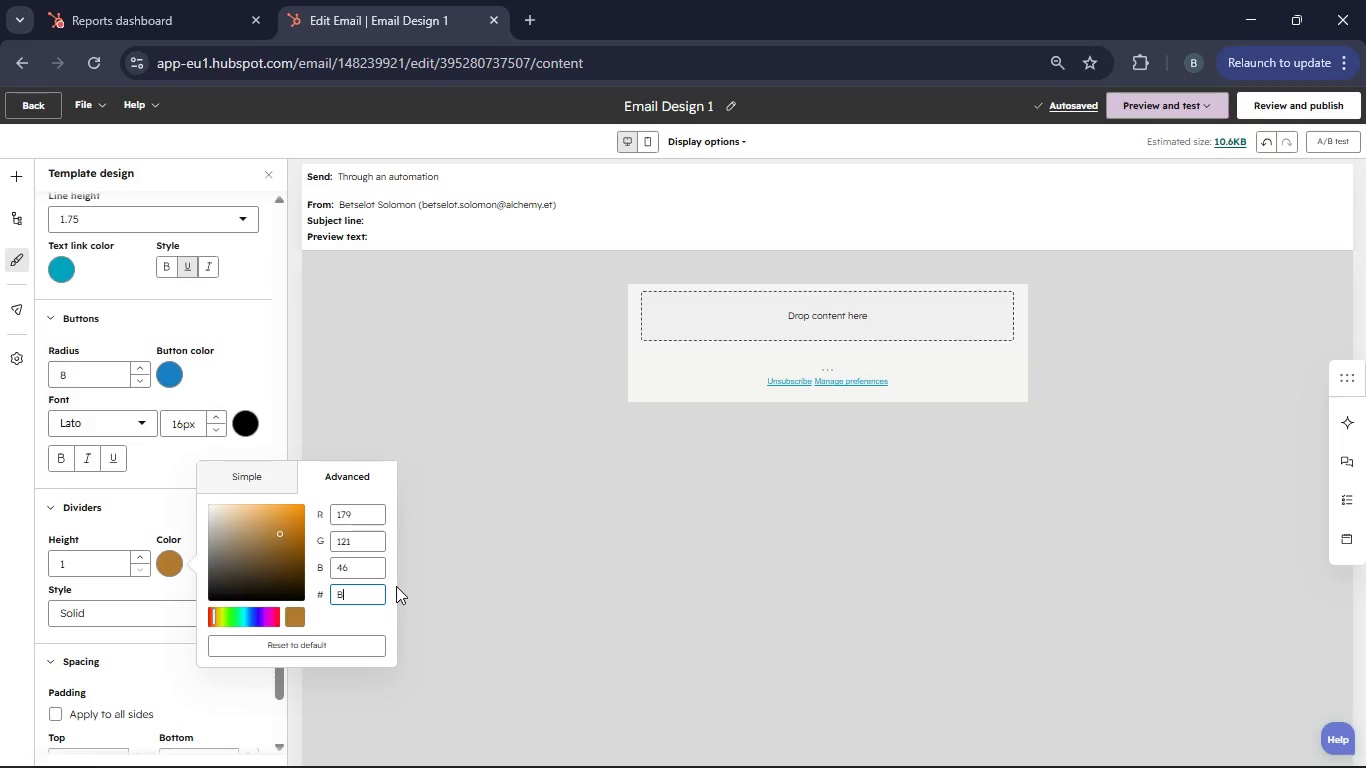 
key(Numpad8)
 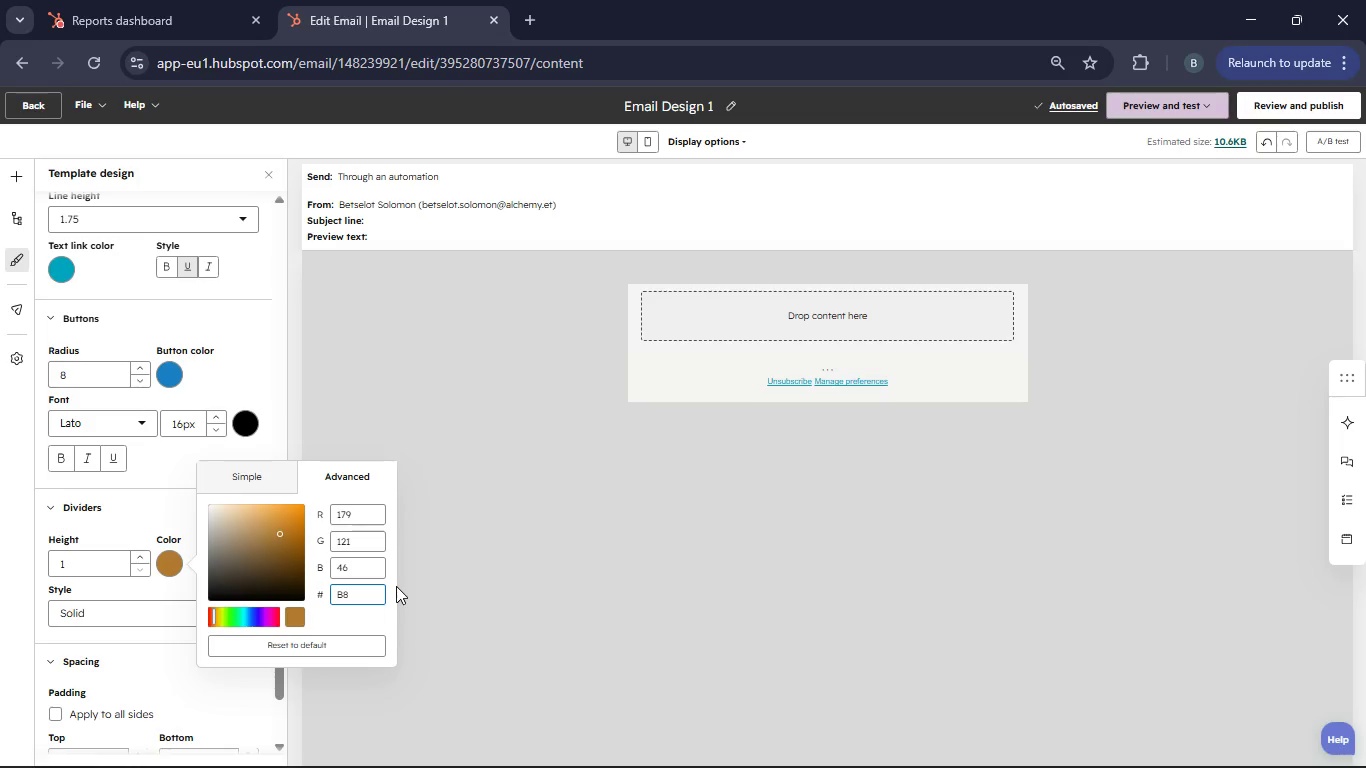 
key(Numpad7)
 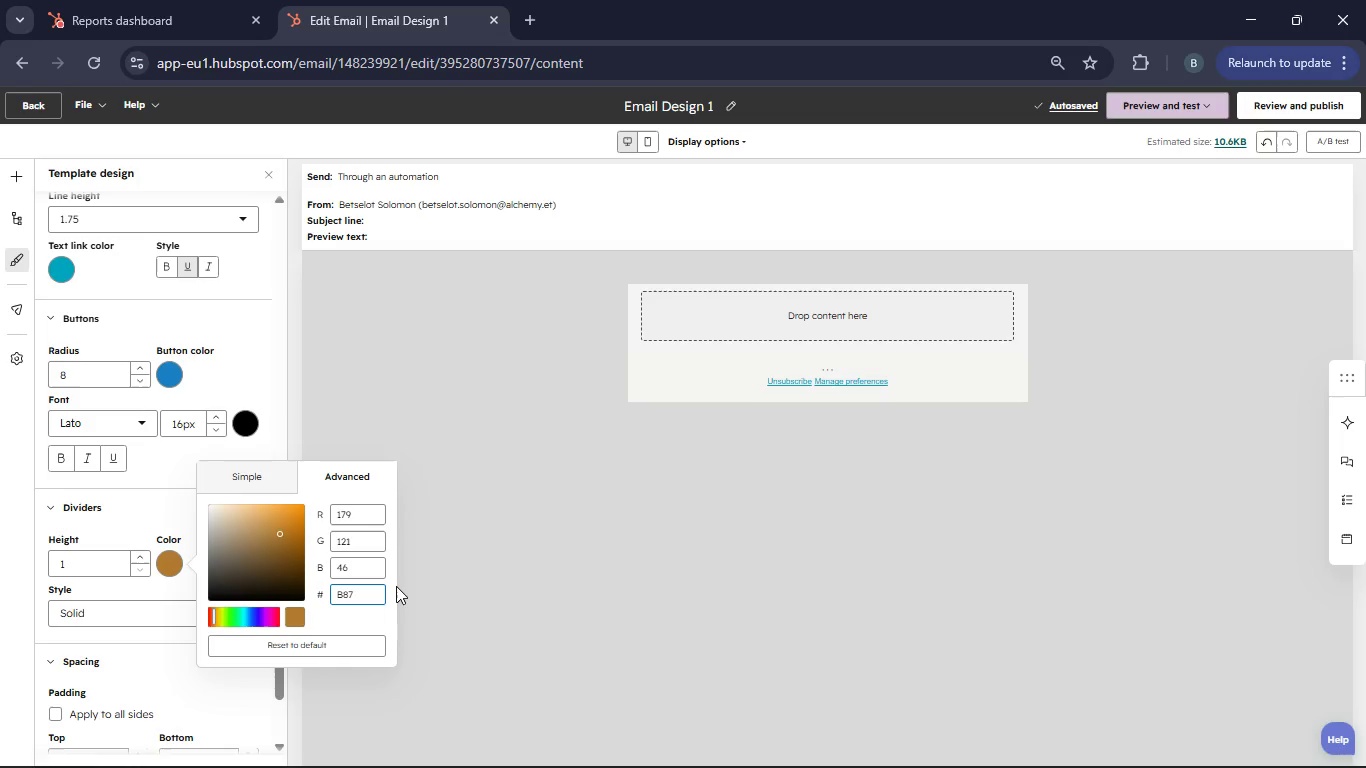 
key(Numpad3)
 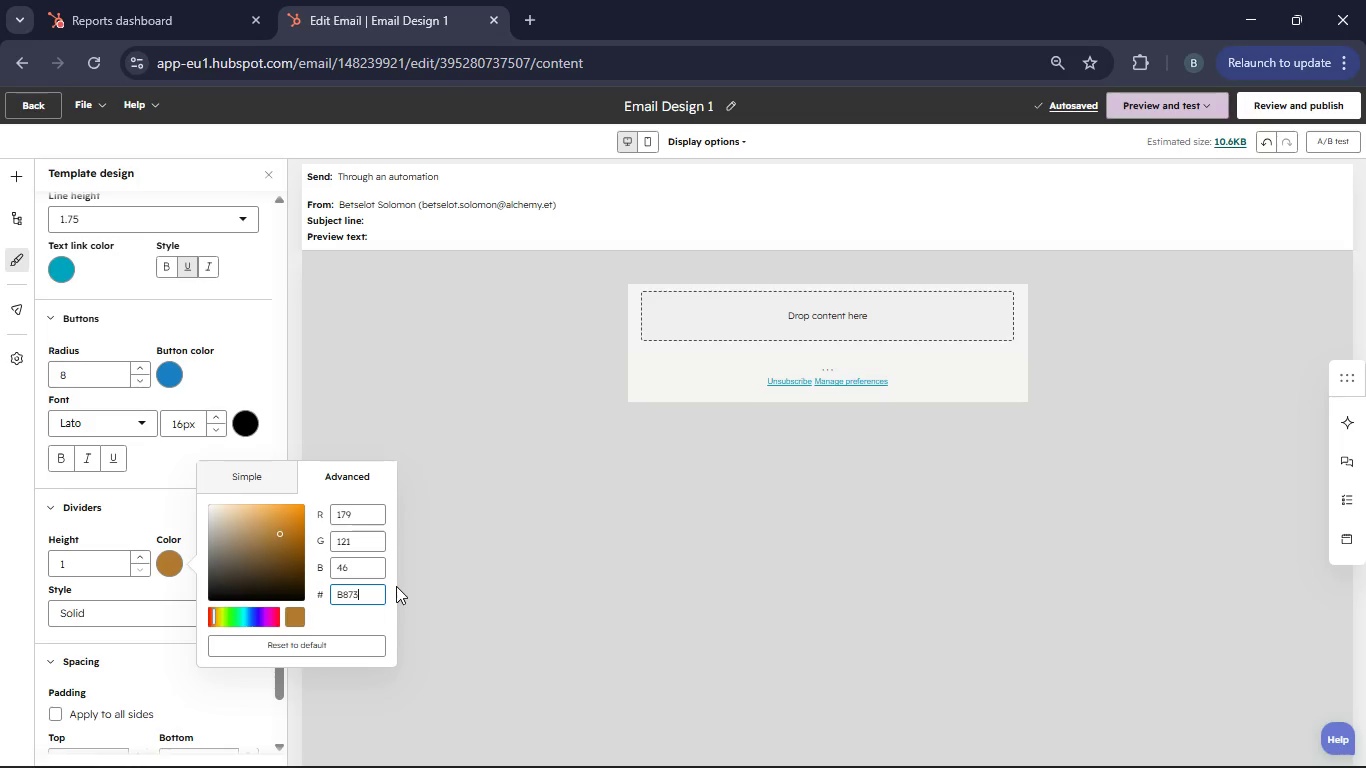 
key(Numpad3)
 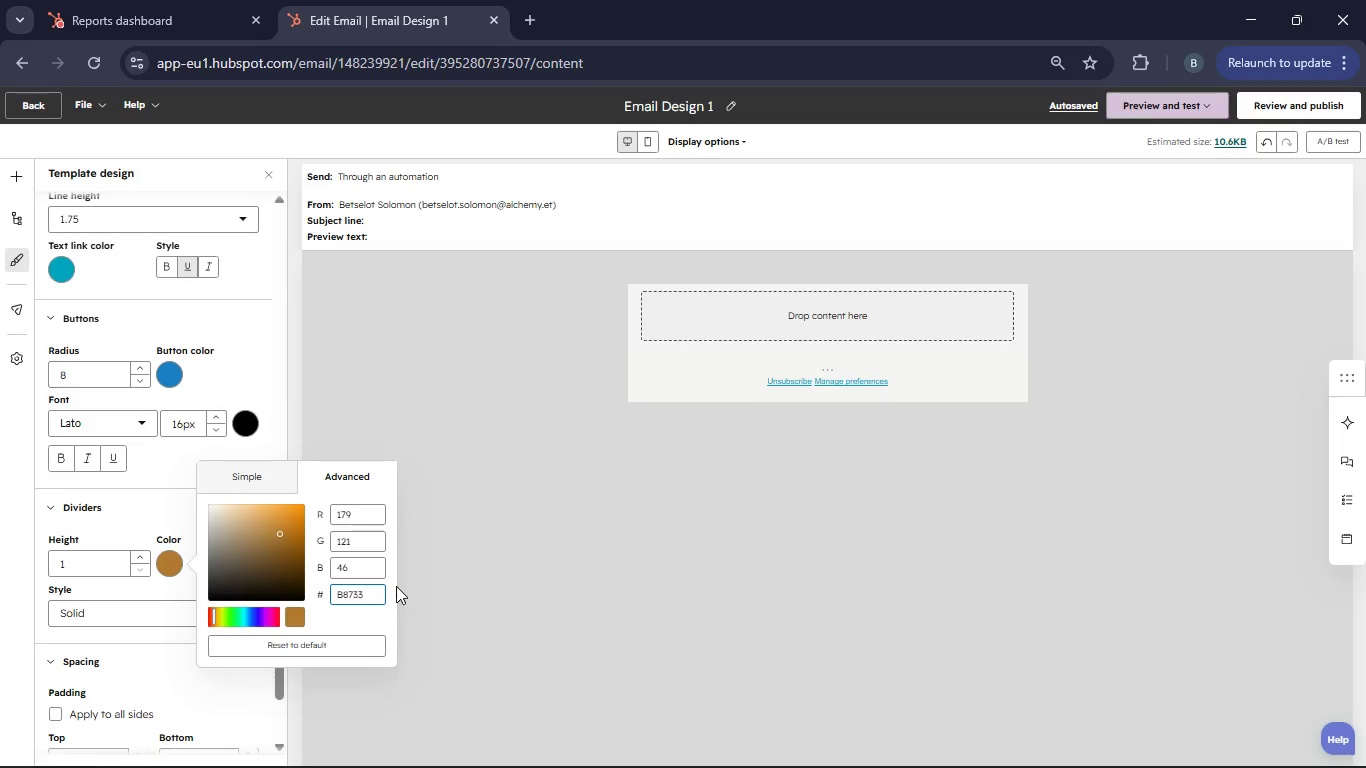 
key(Numpad3)
 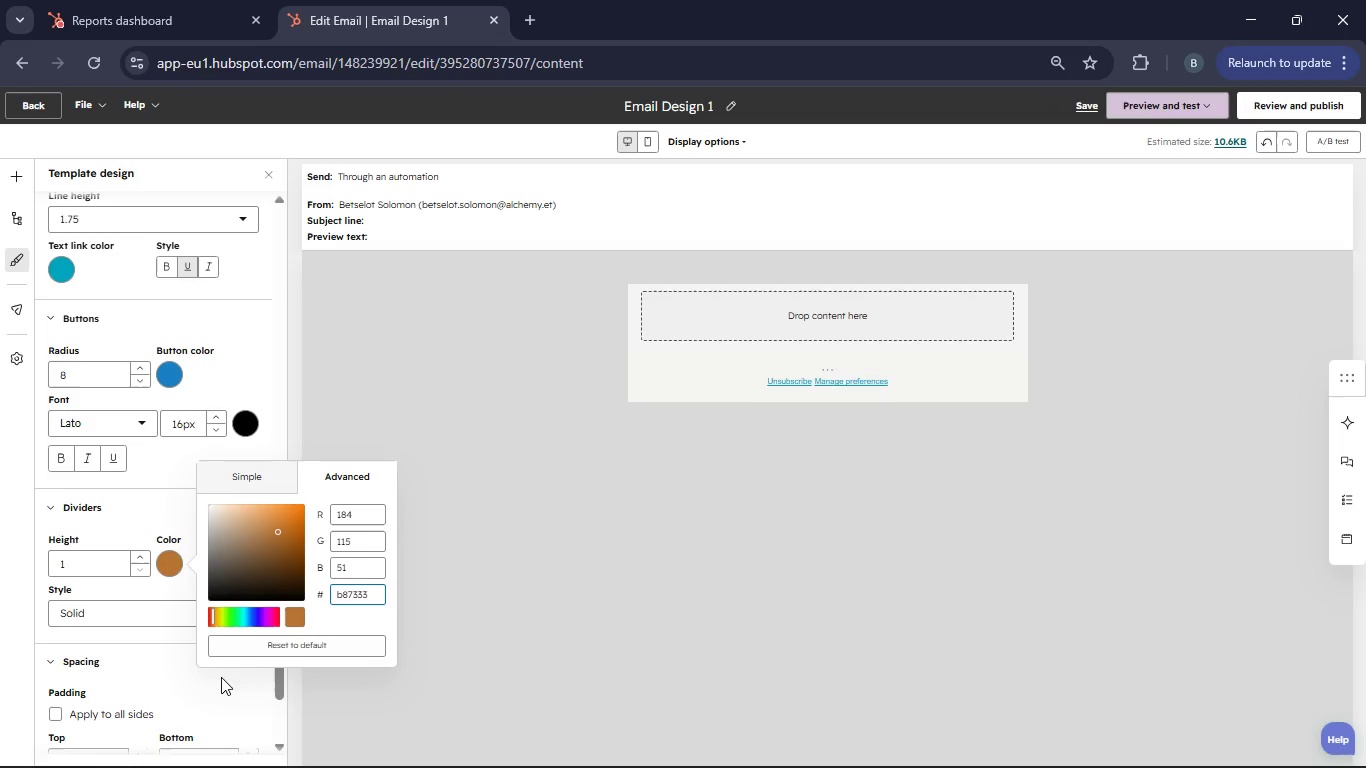 
left_click([177, 669])
 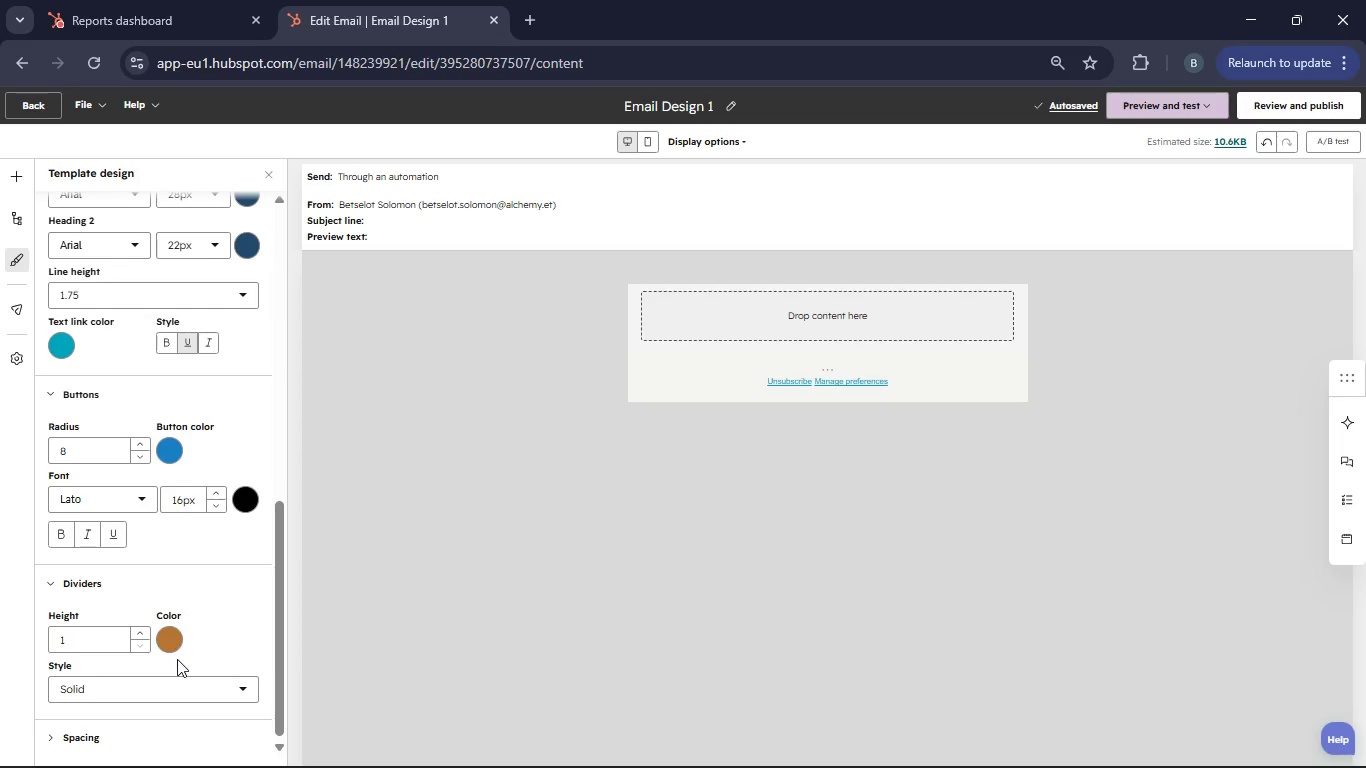 
wait(5.92)
 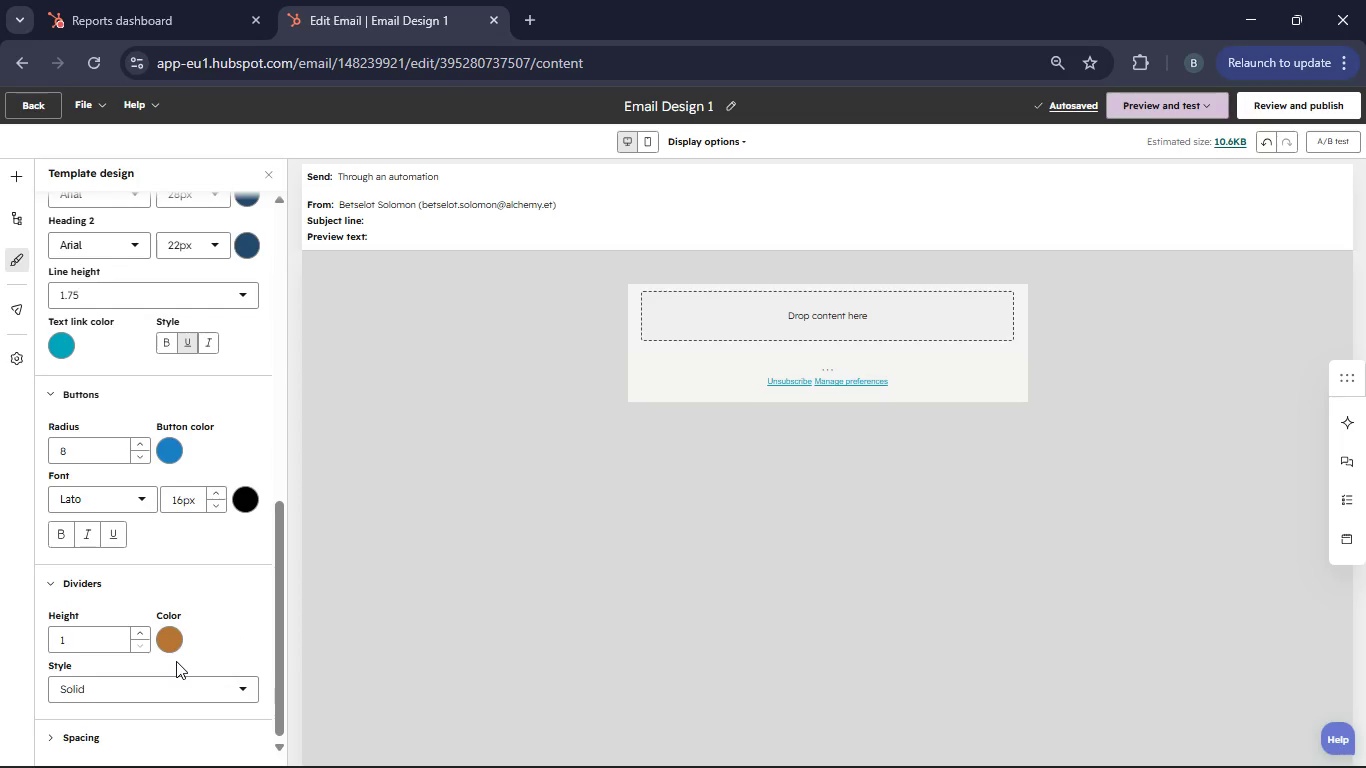 
scroll: coordinate [157, 647], scroll_direction: down, amount: 13.0
 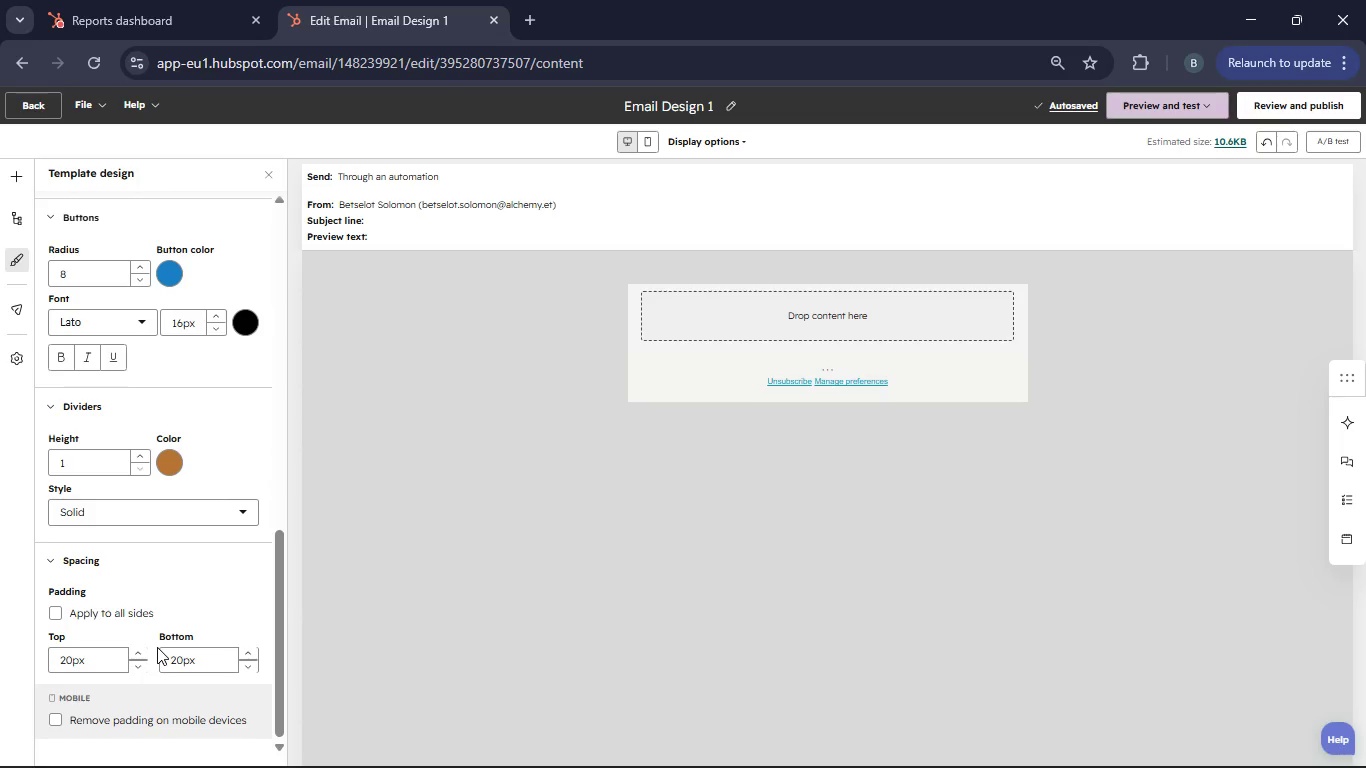 
scroll: coordinate [172, 612], scroll_direction: up, amount: 3.0
 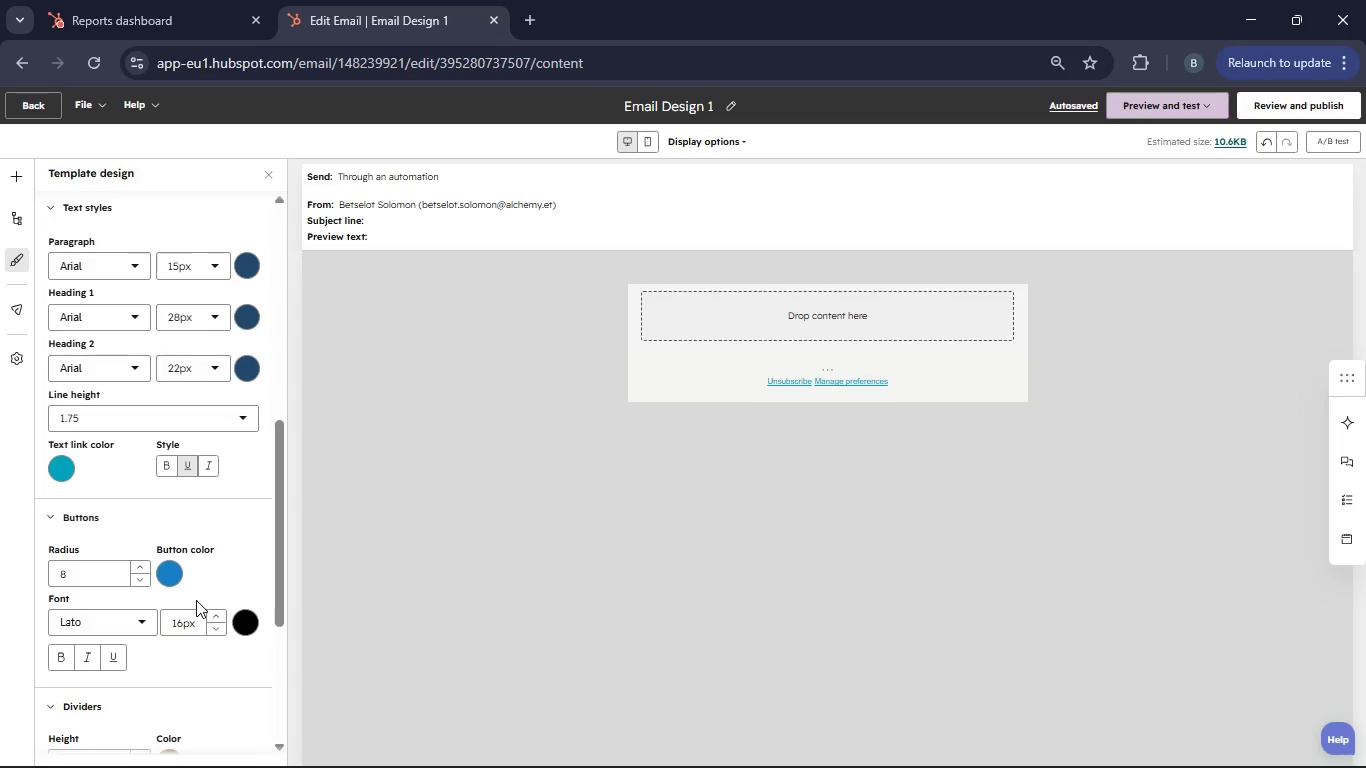 
wait(8.58)
 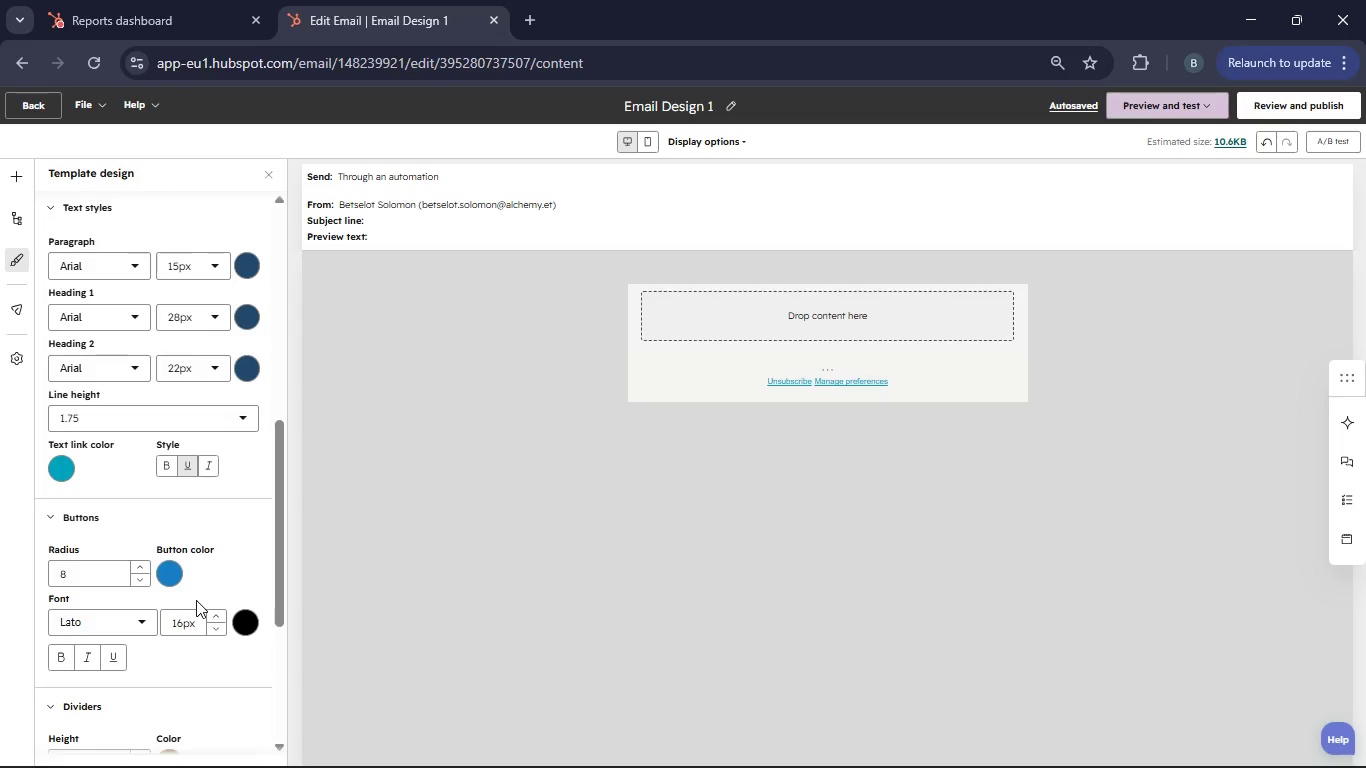 
scroll: coordinate [195, 591], scroll_direction: up, amount: 5.0
 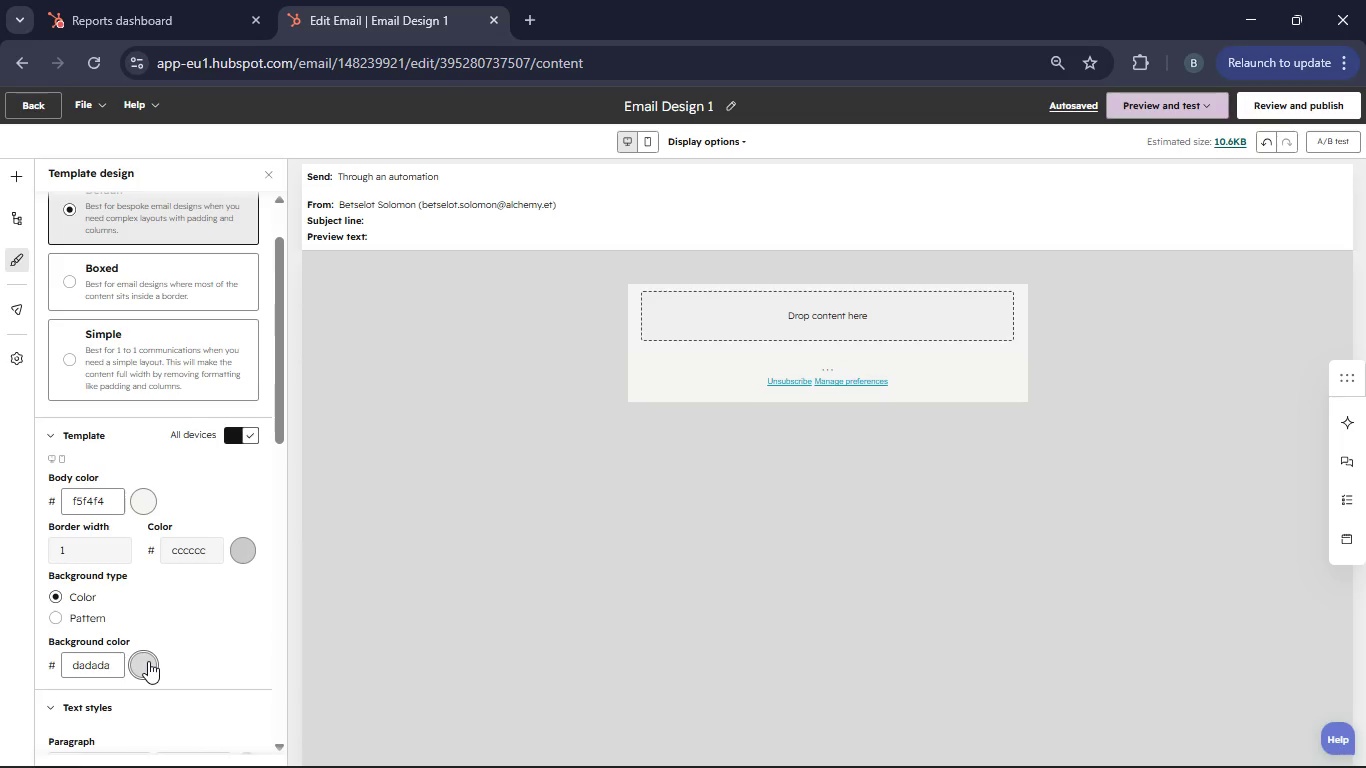 
wait(5.75)
 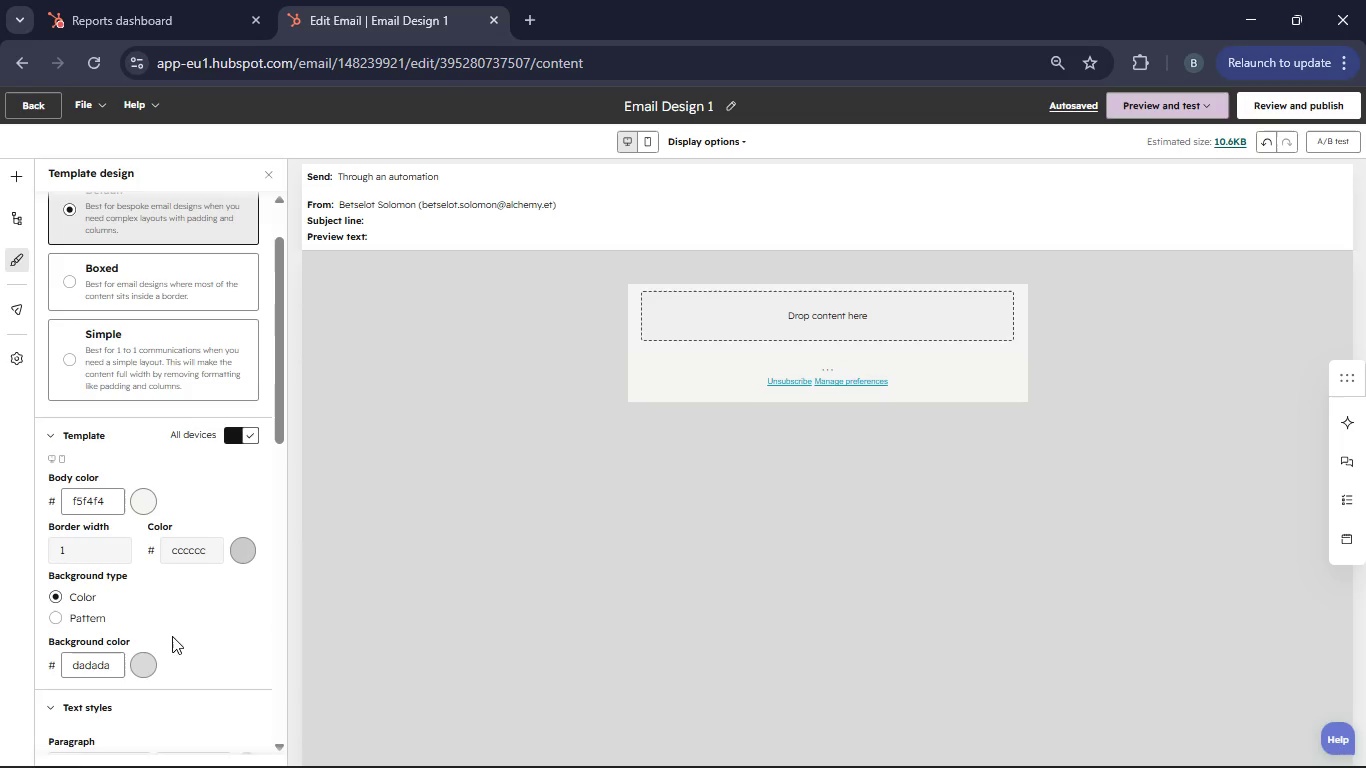 
left_click([148, 661])
 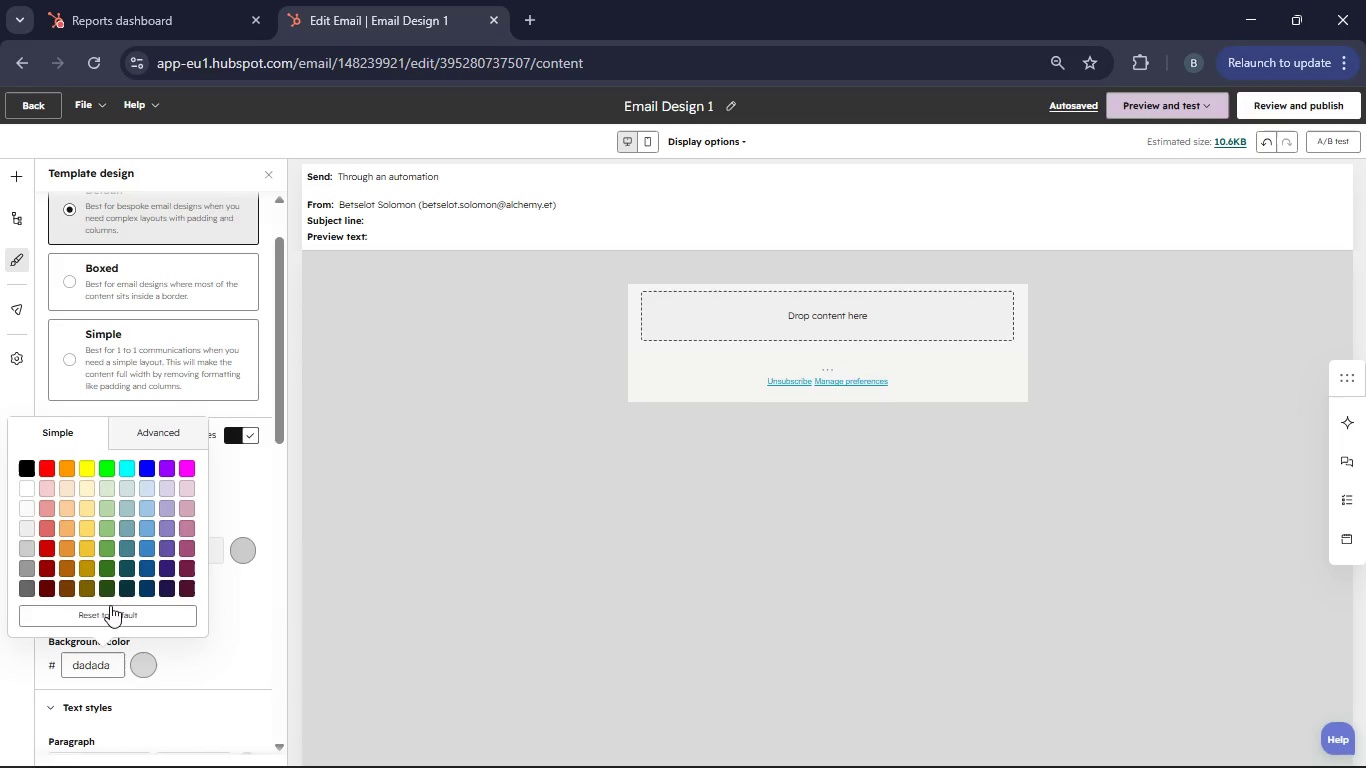 
left_click([142, 439])
 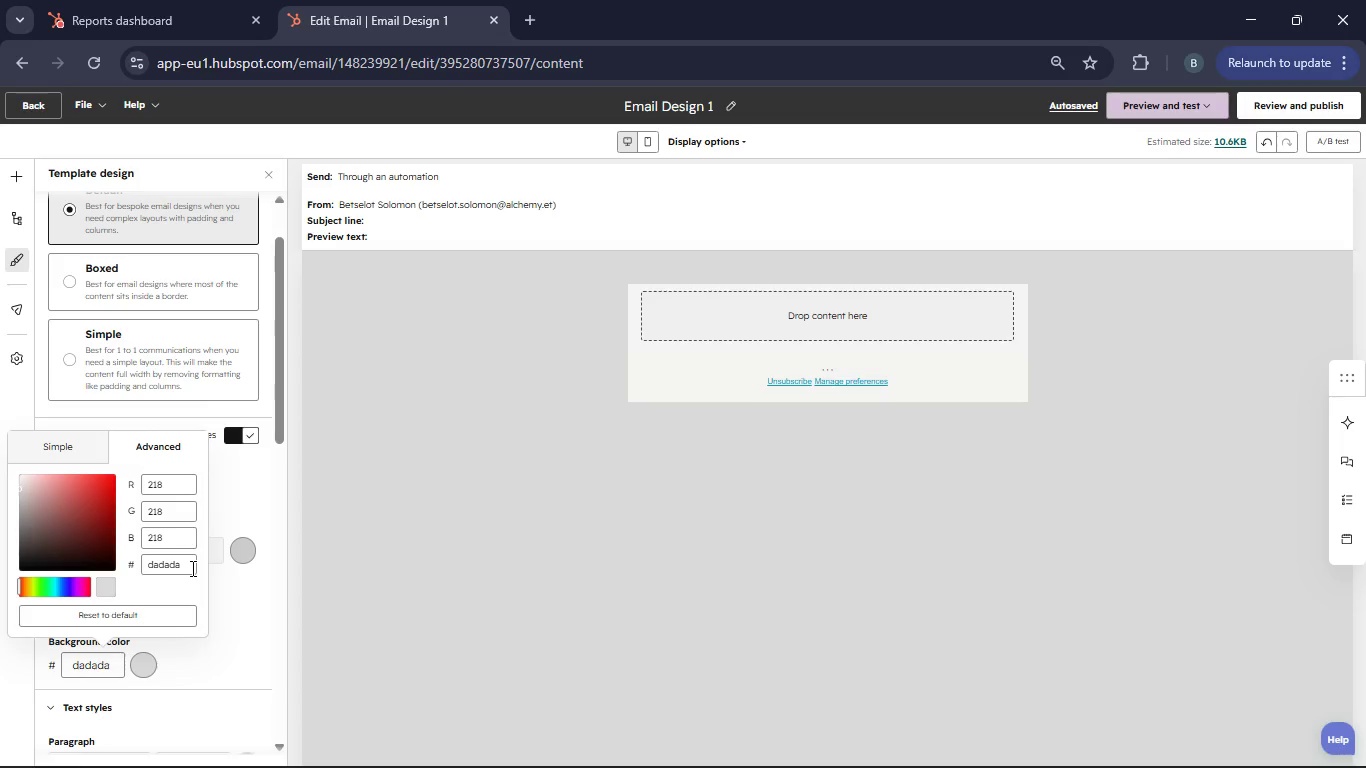 
left_click([191, 568])
 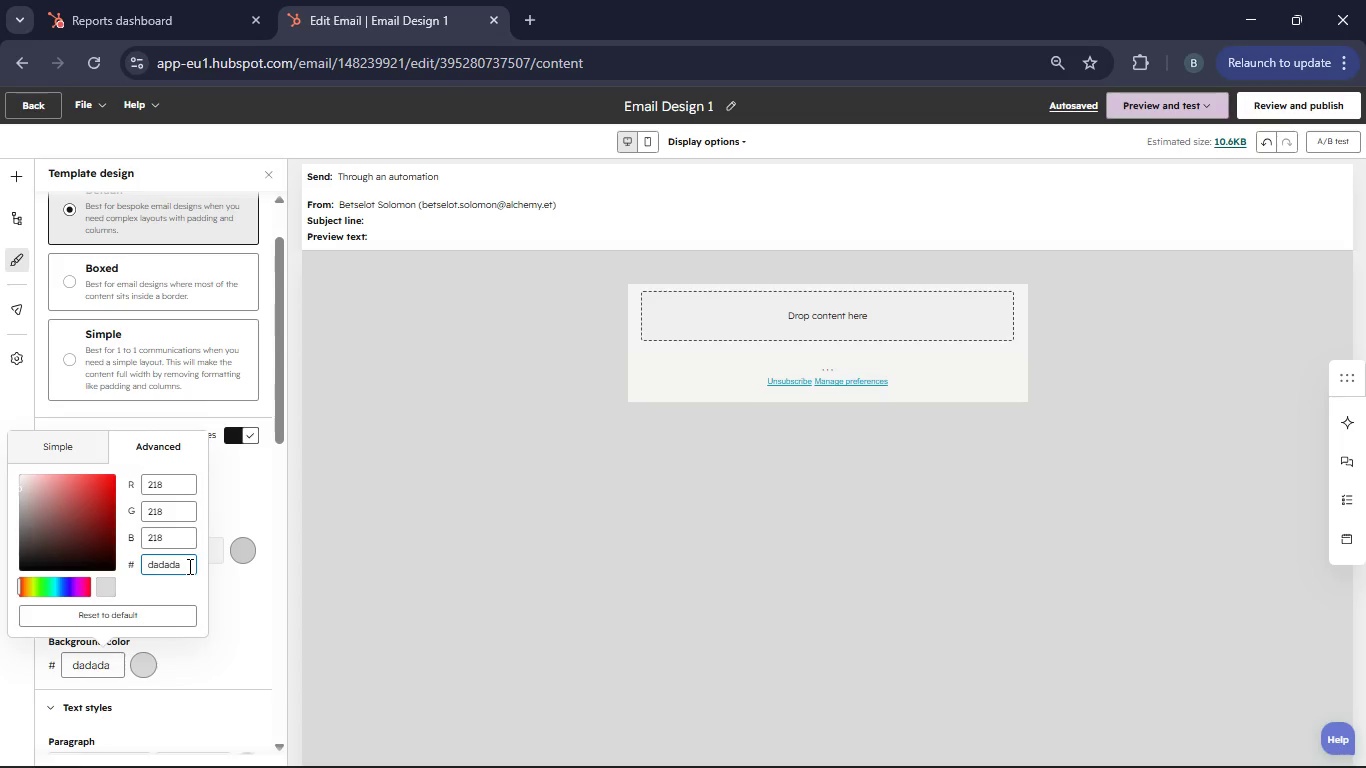 
key(Backspace)
 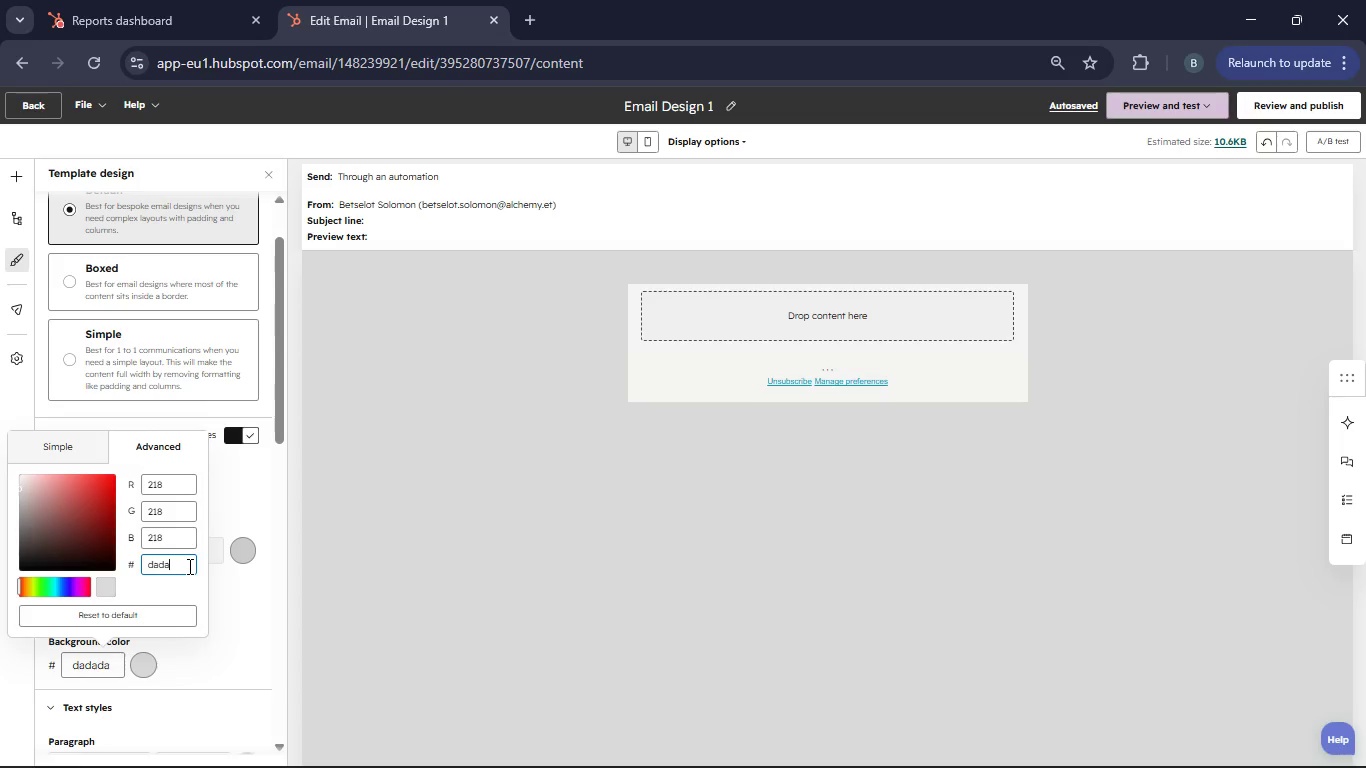 
key(Backspace)
 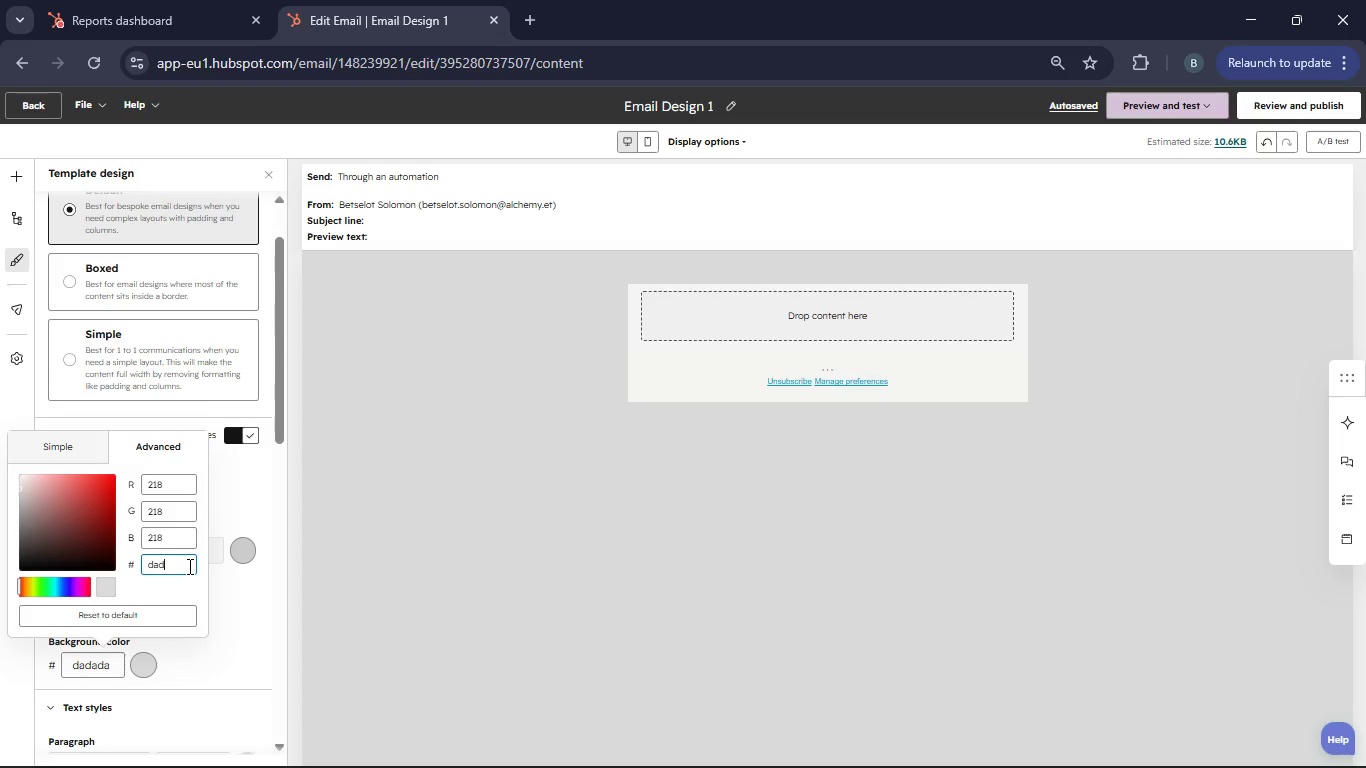 
key(Backspace)
 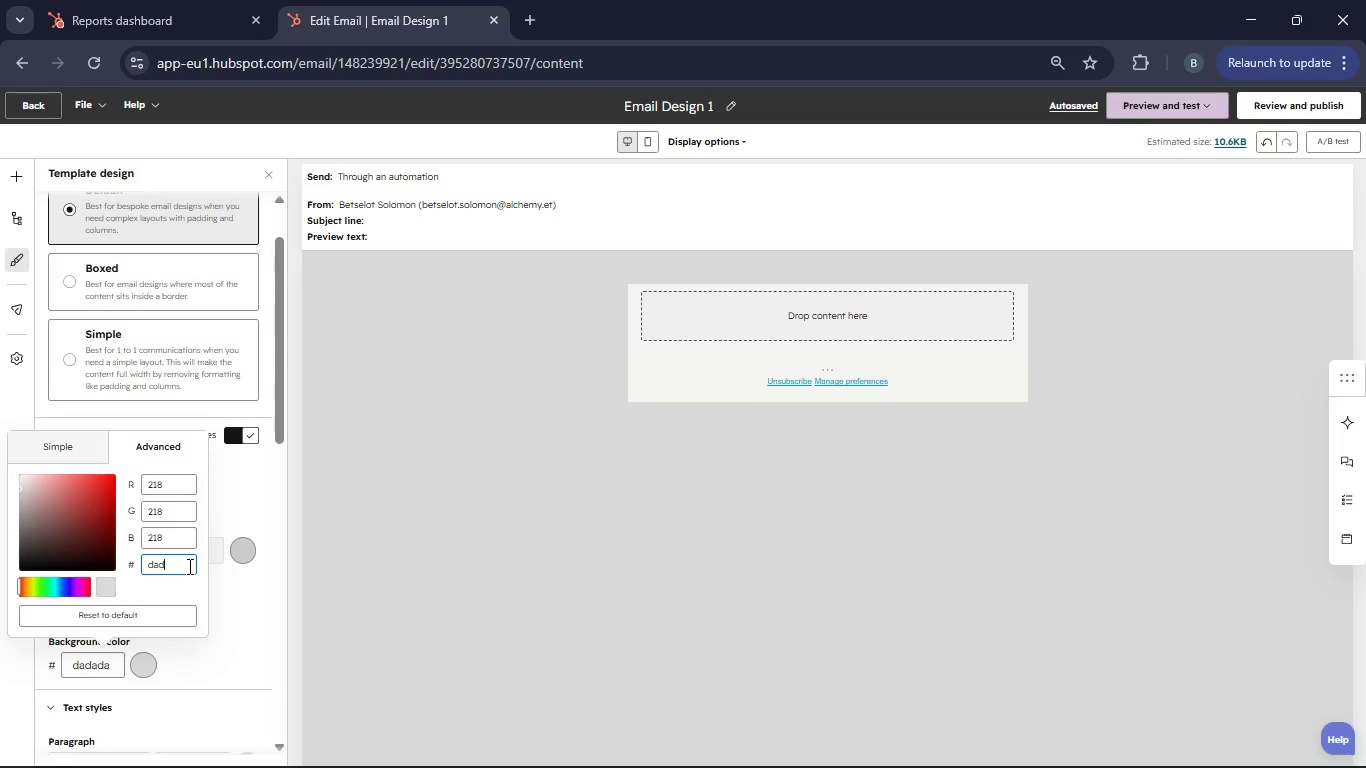 
key(Backspace)
 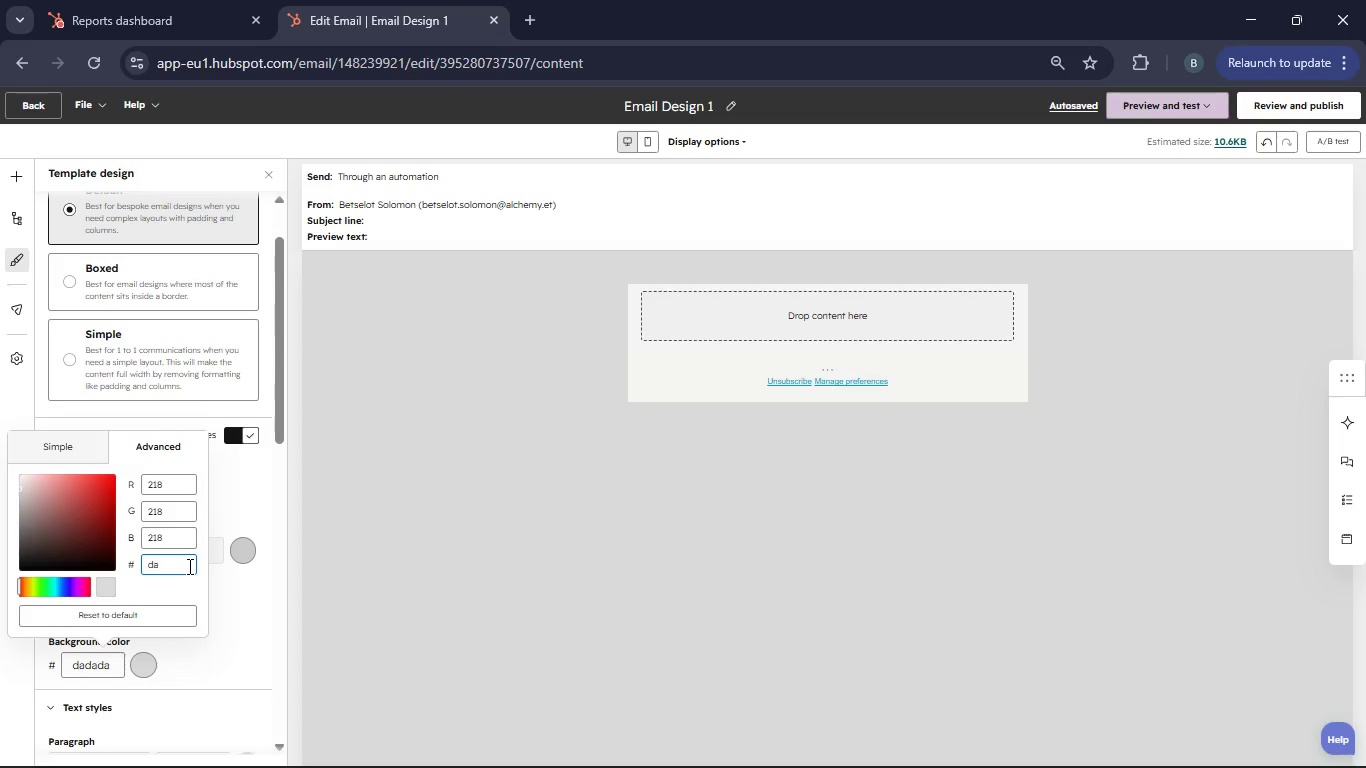 
key(Backspace)
 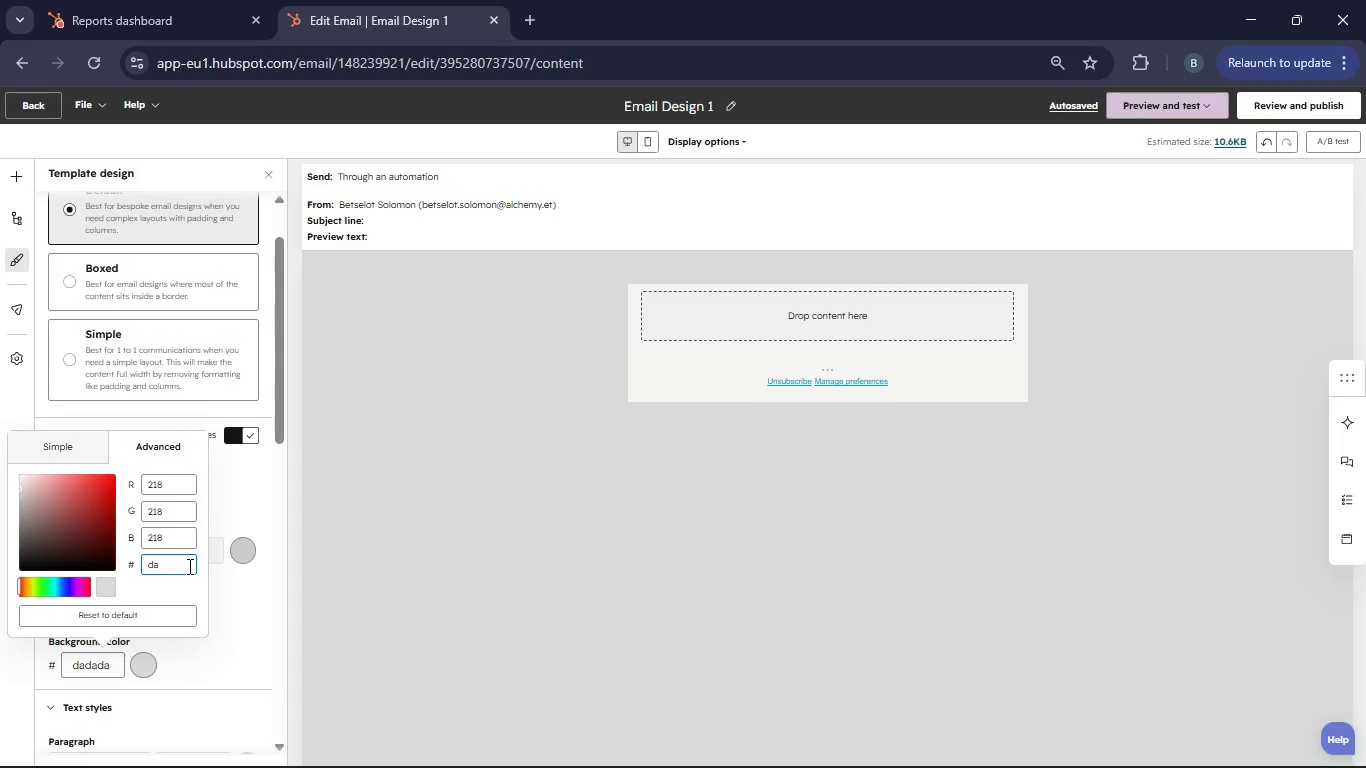 
key(Backspace)
 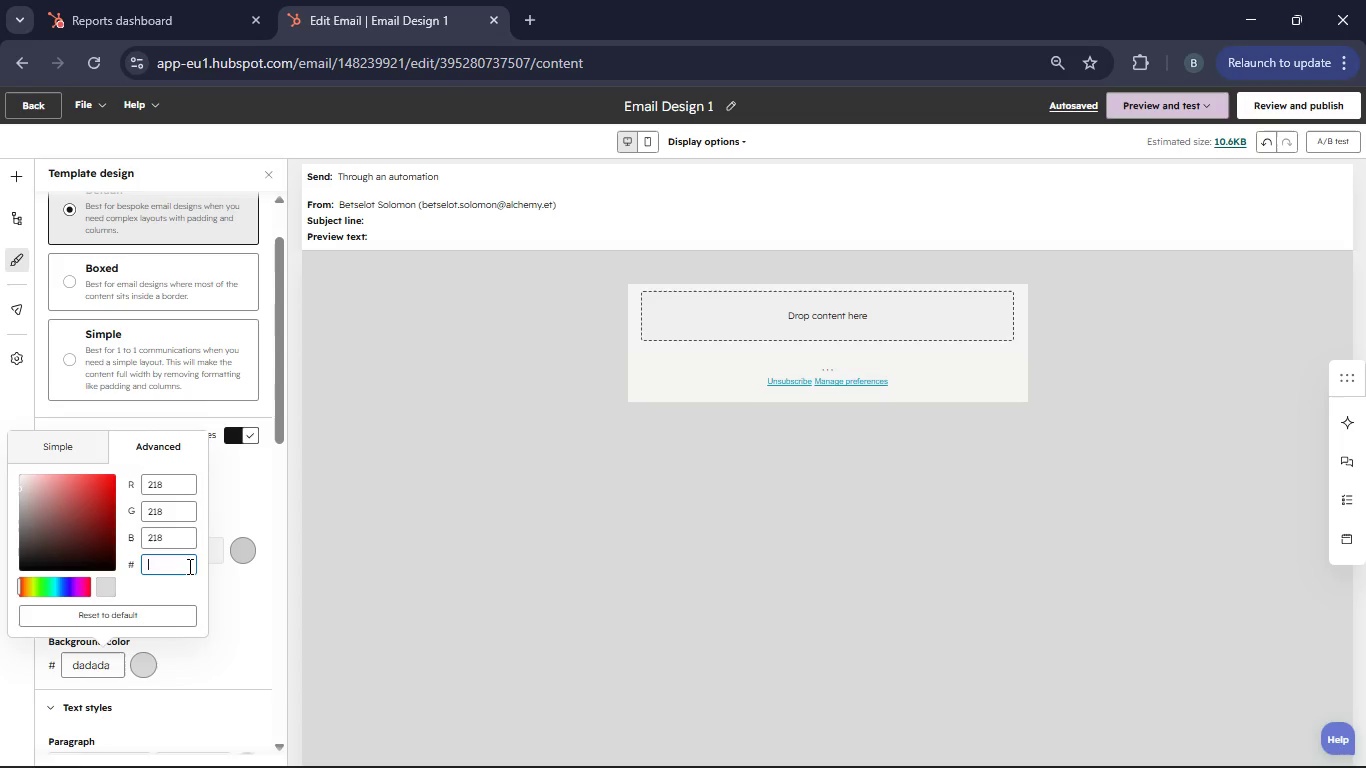 
key(Shift+ShiftRight)
 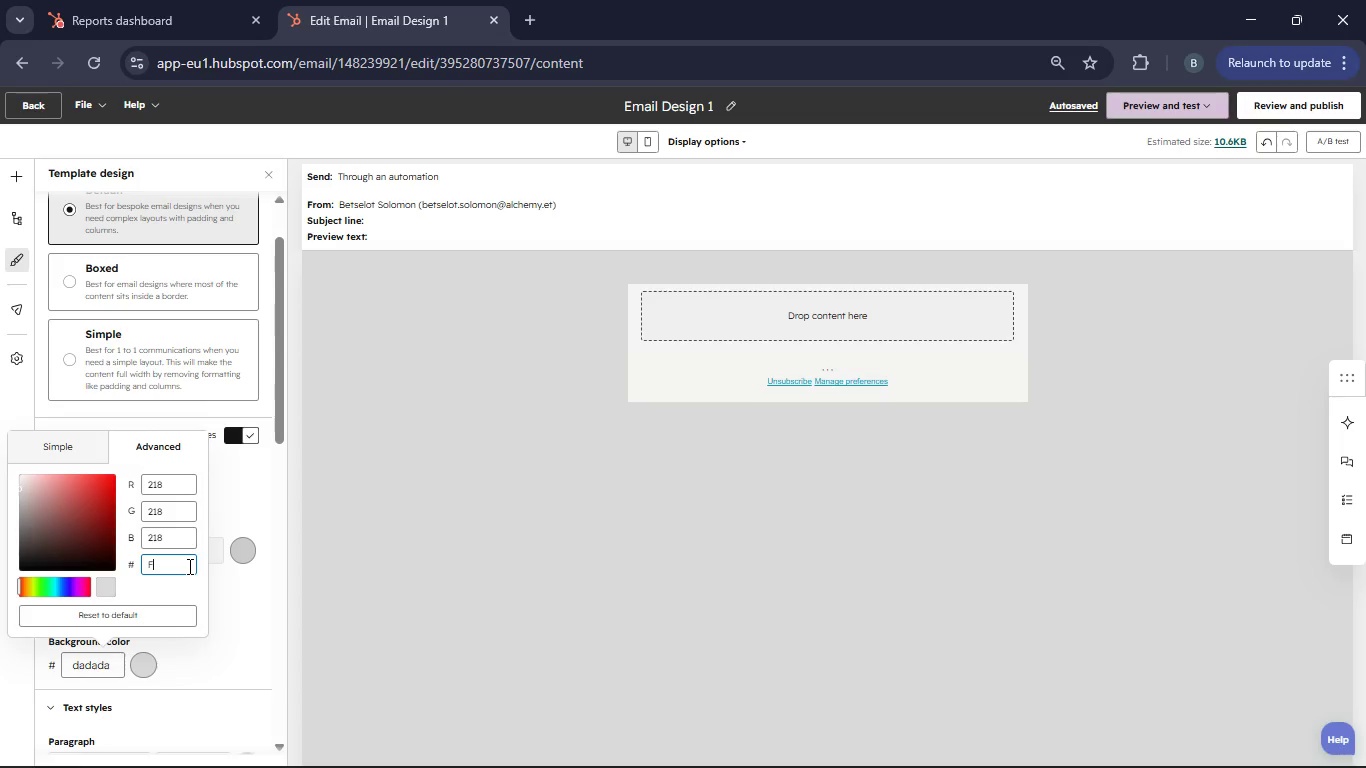 
key(Shift+F)
 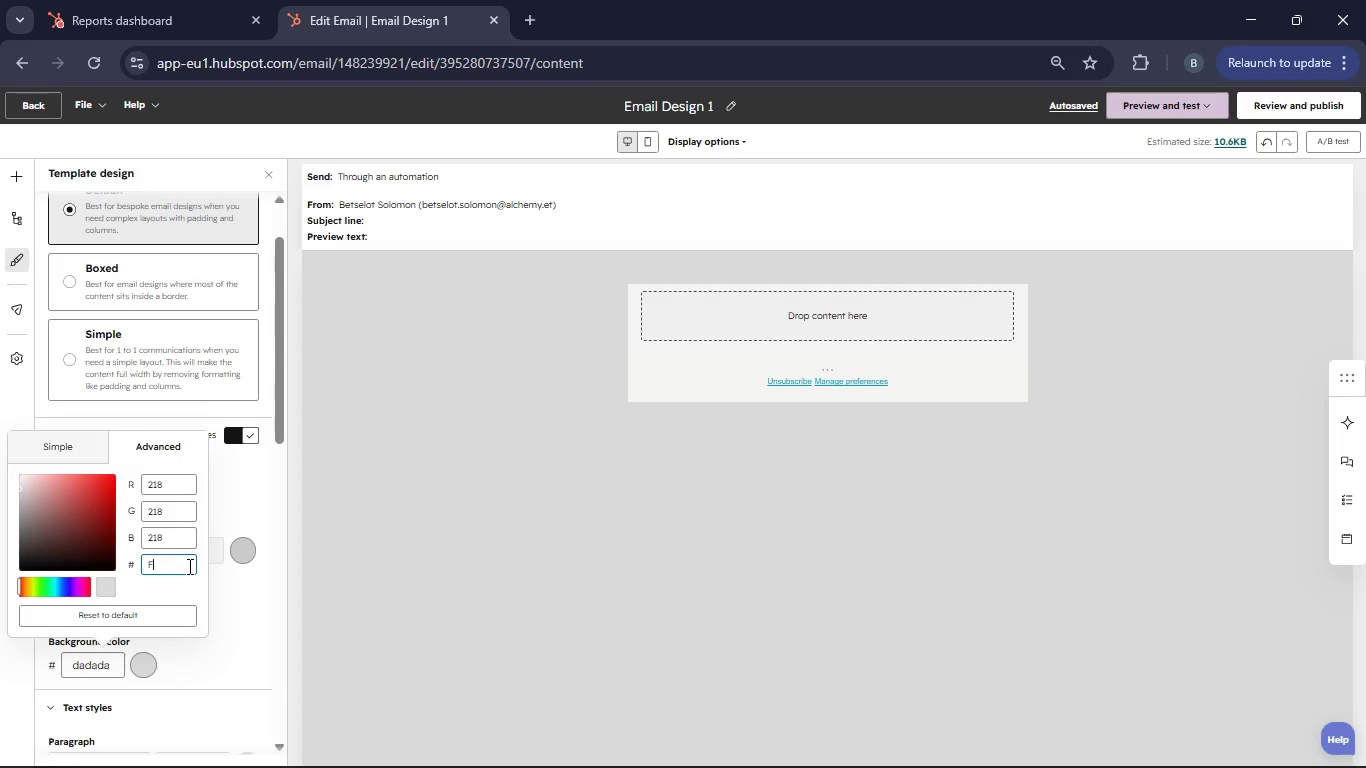 
key(Numpad9)
 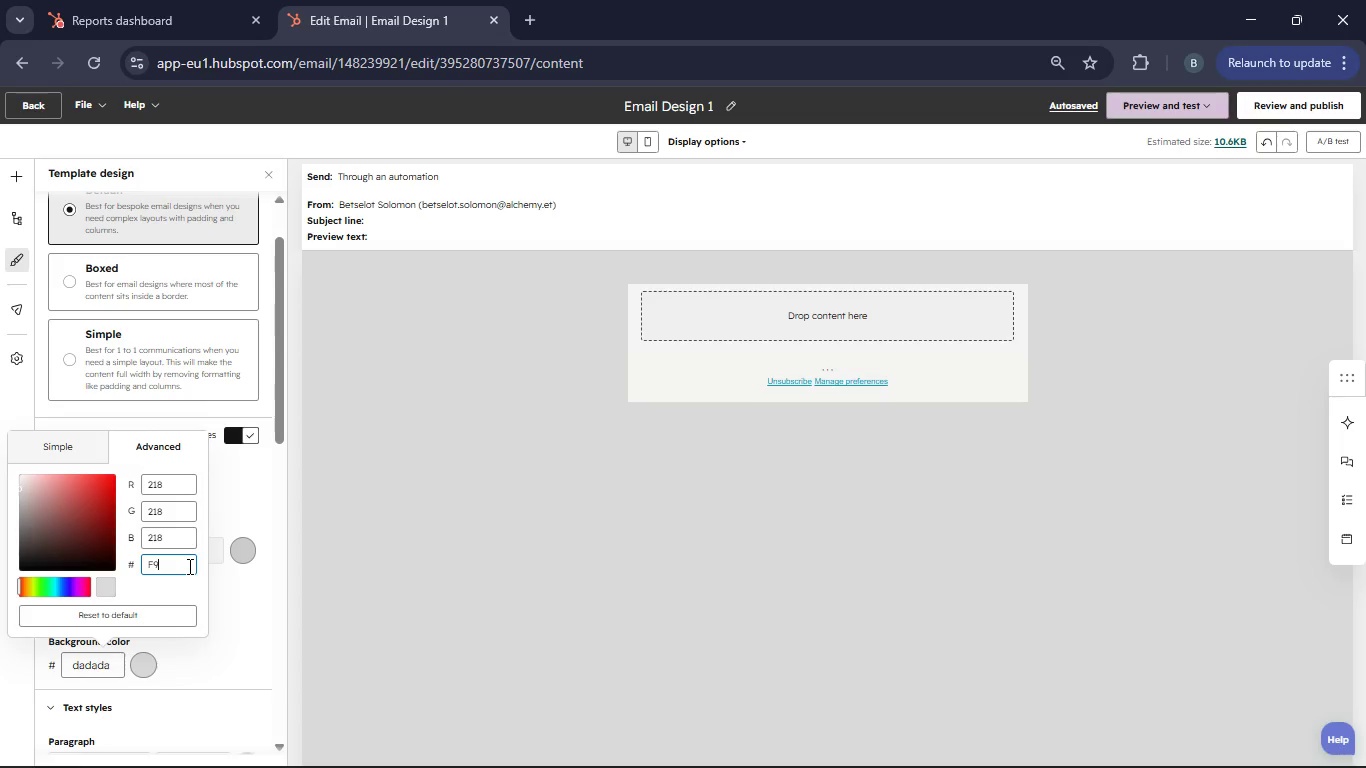 
key(Shift+F)
 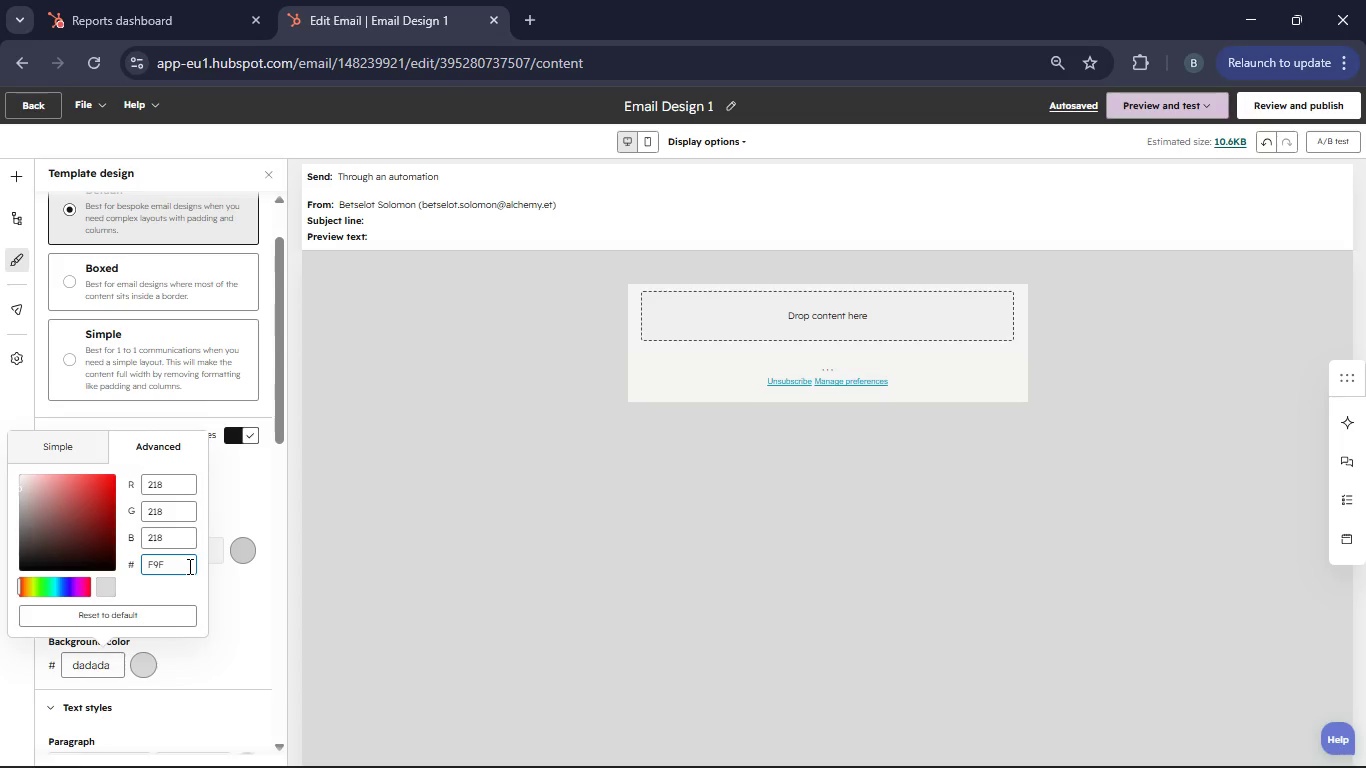 
key(Numpad7)
 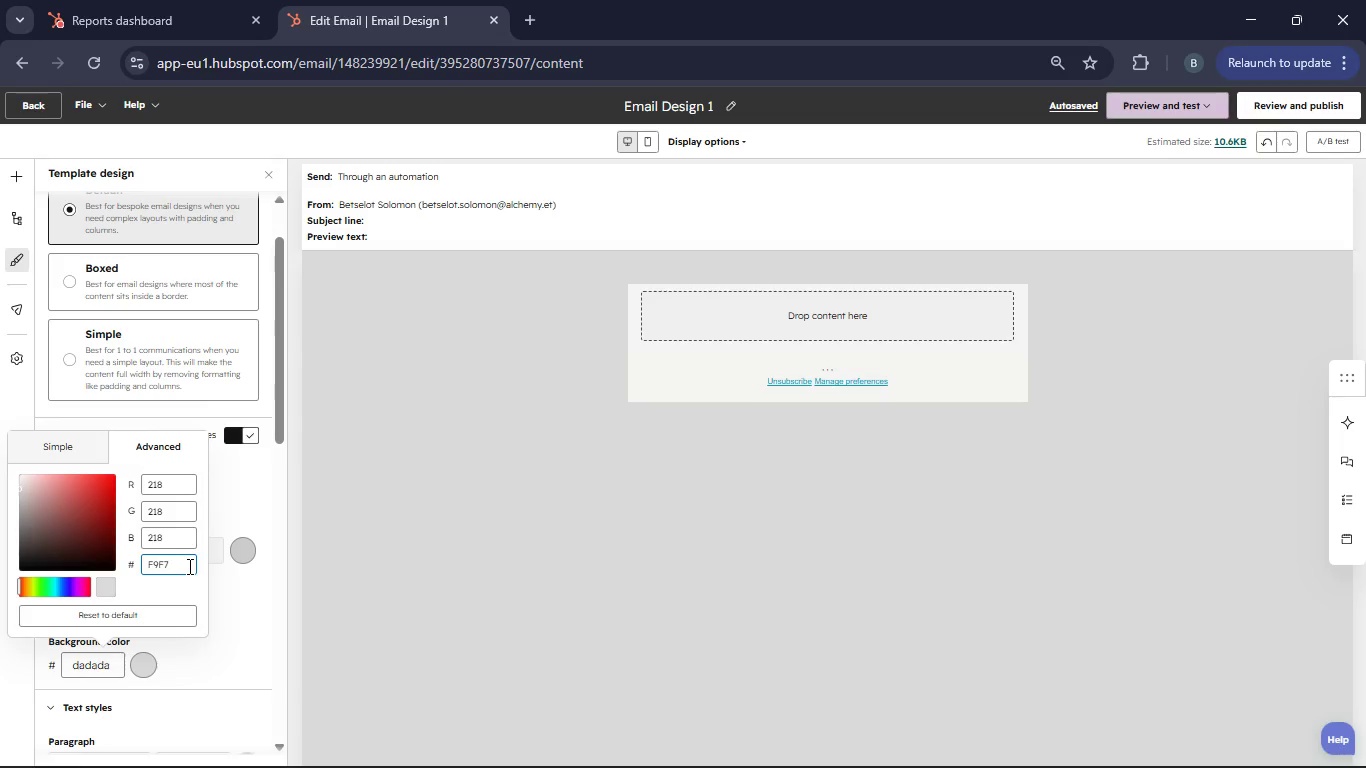 
key(Shift+ShiftRight)
 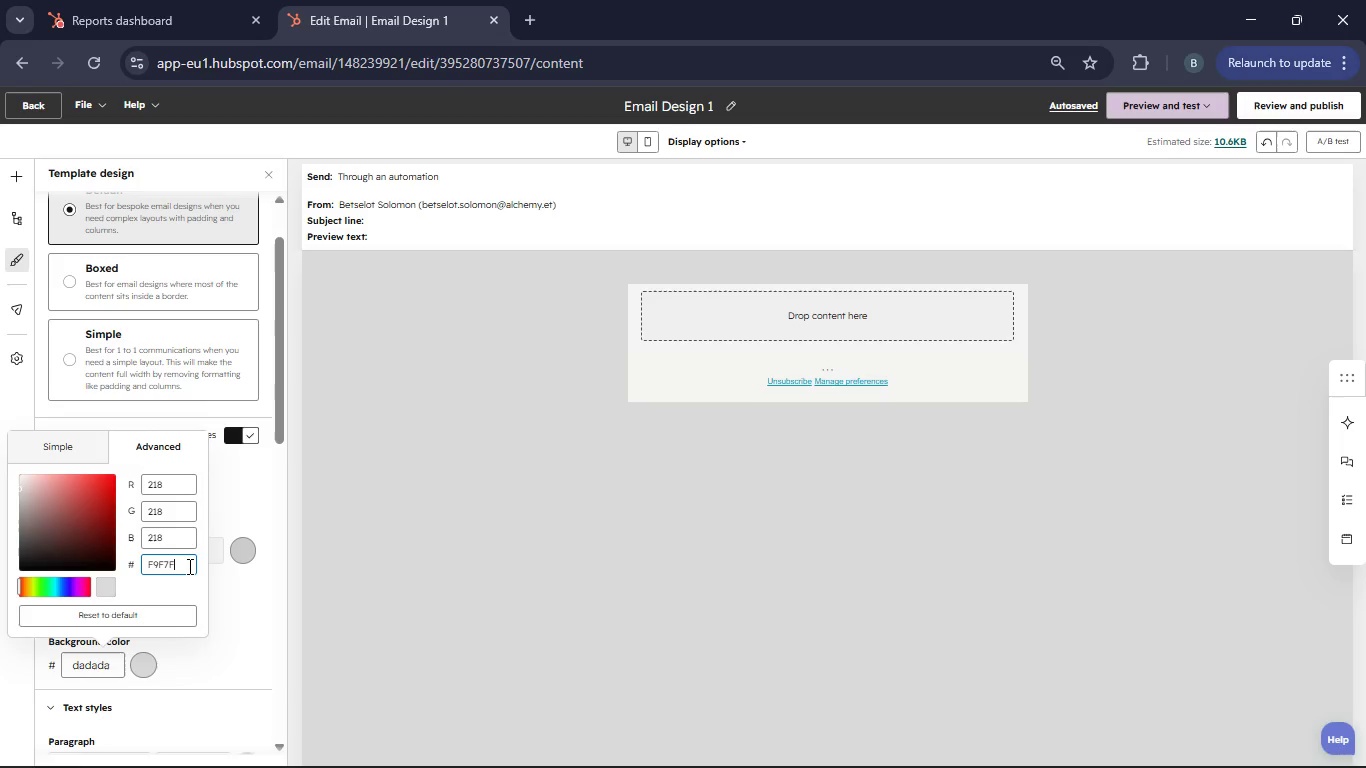 
key(Shift+F)
 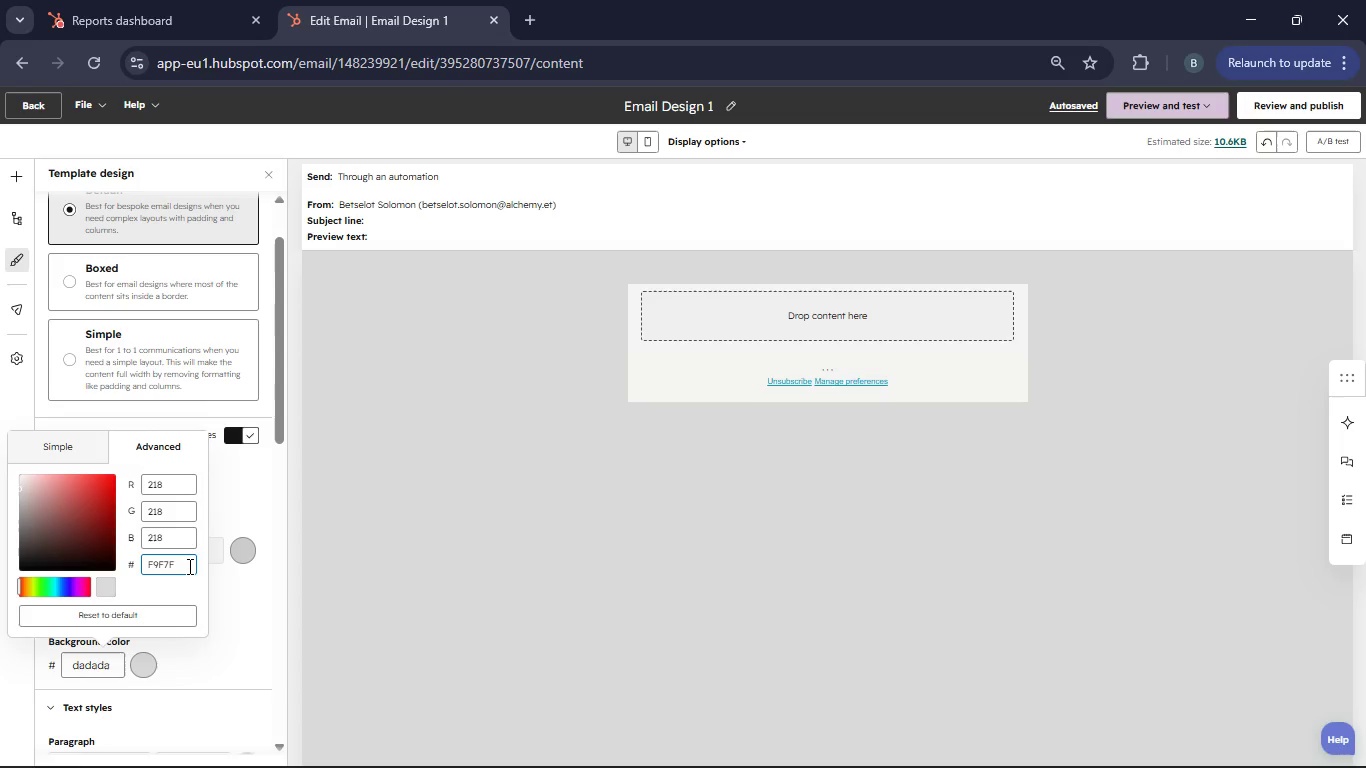 
key(Numpad2)
 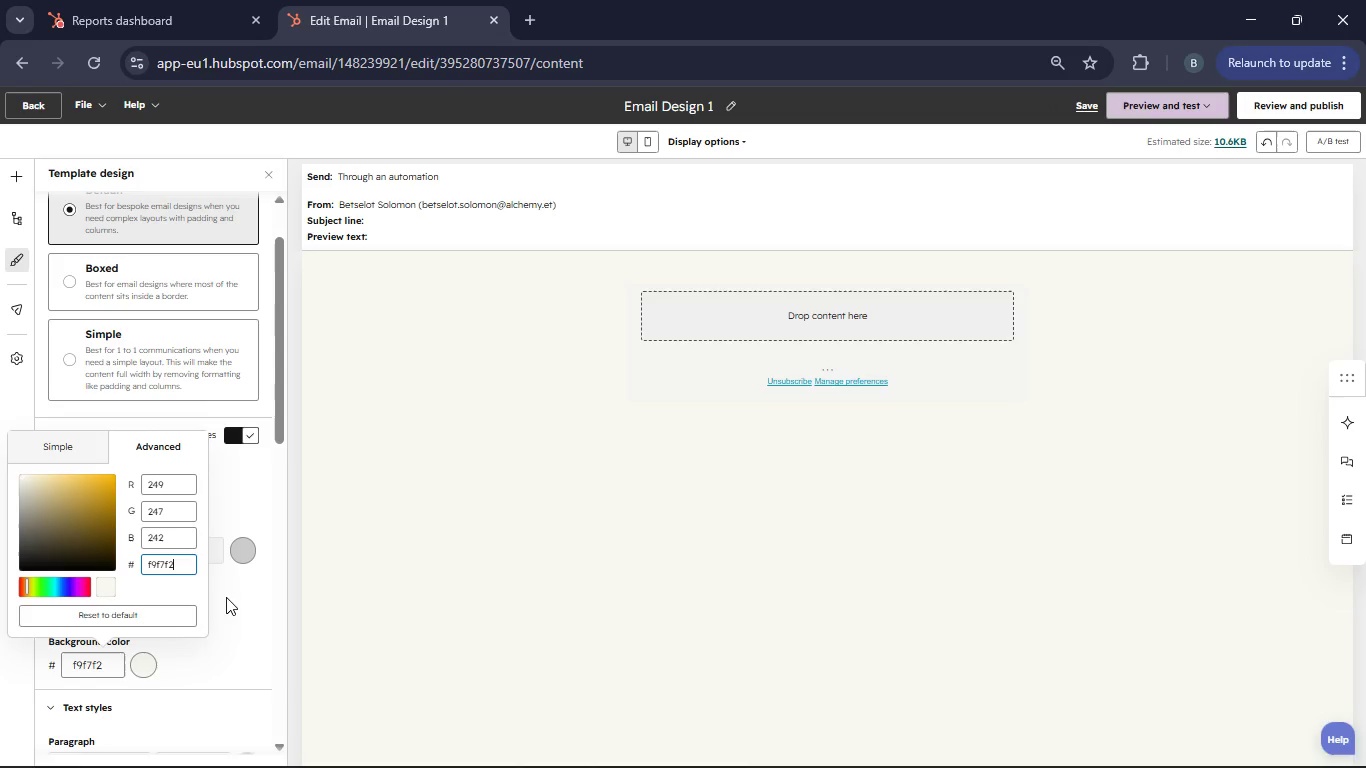 
left_click([232, 605])
 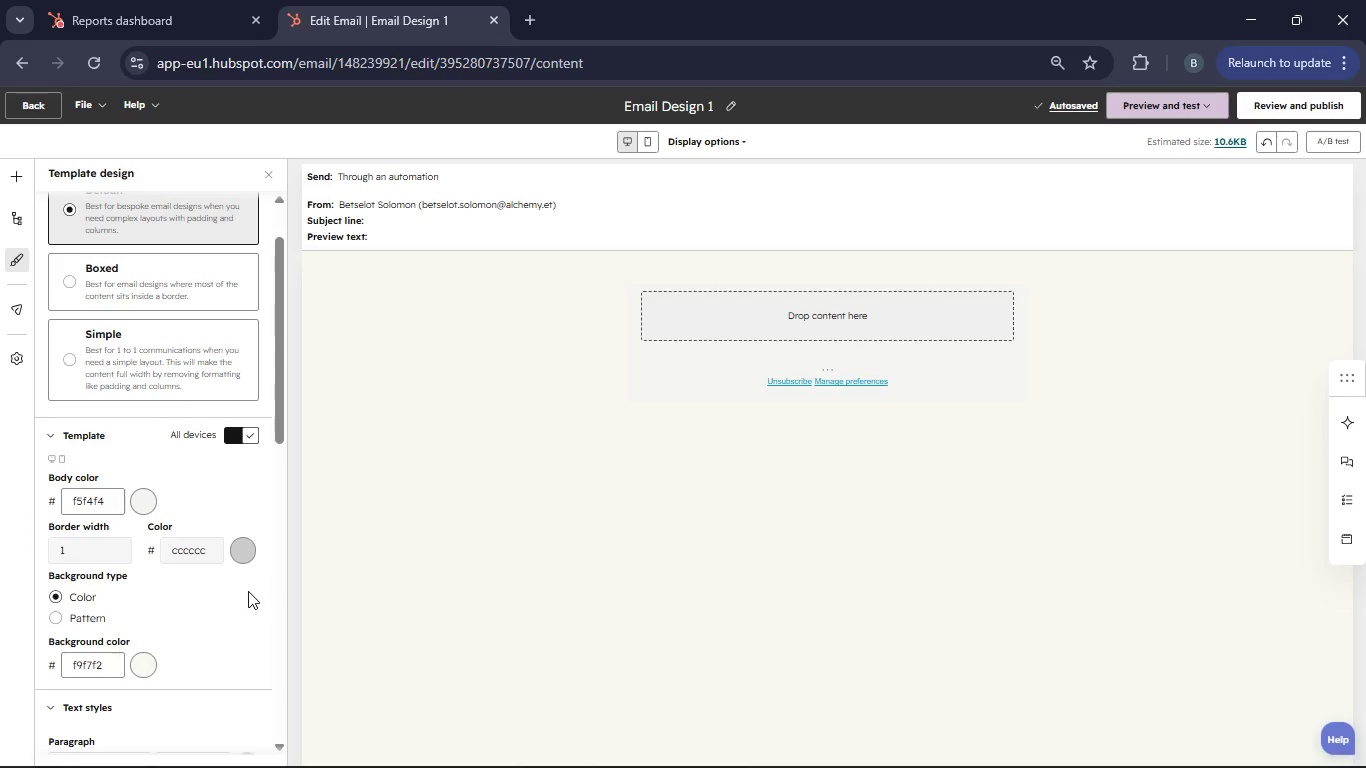 
wait(6.51)
 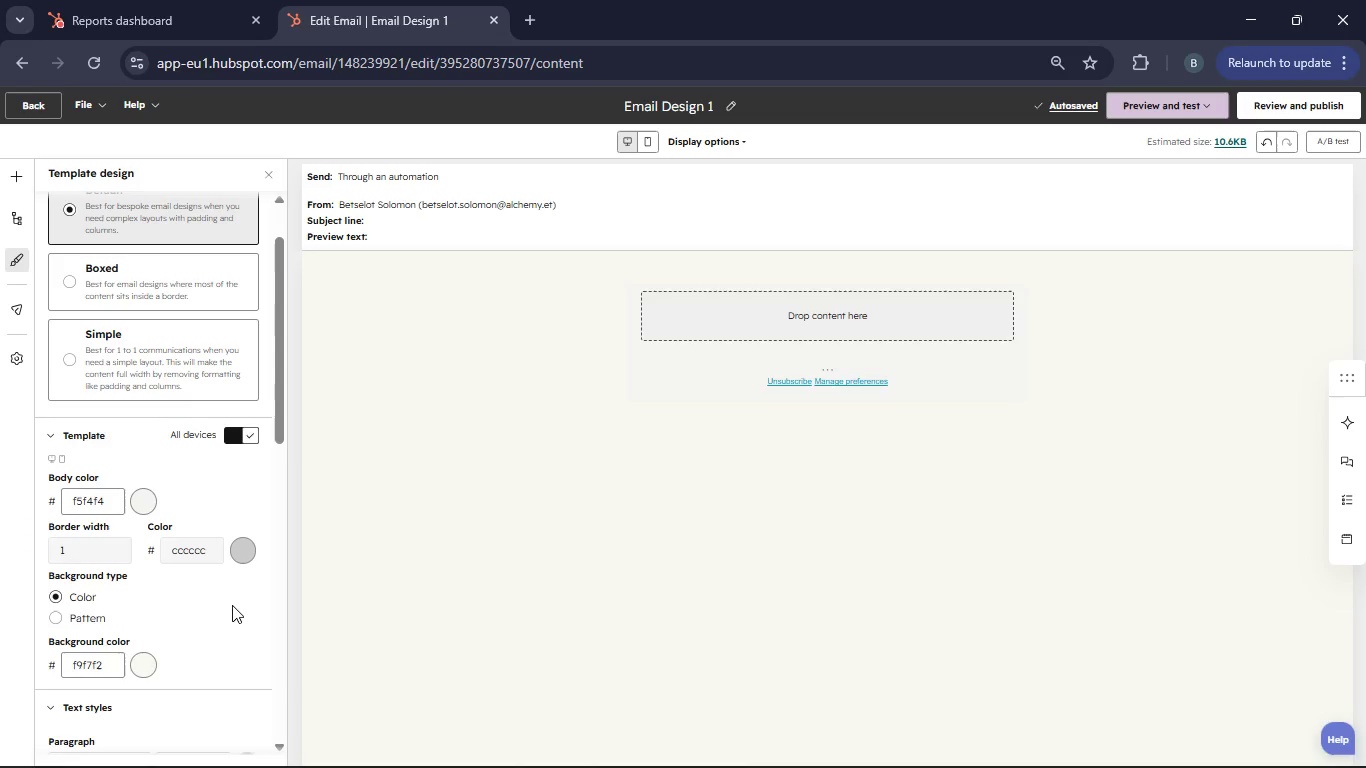 
left_click([150, 506])
 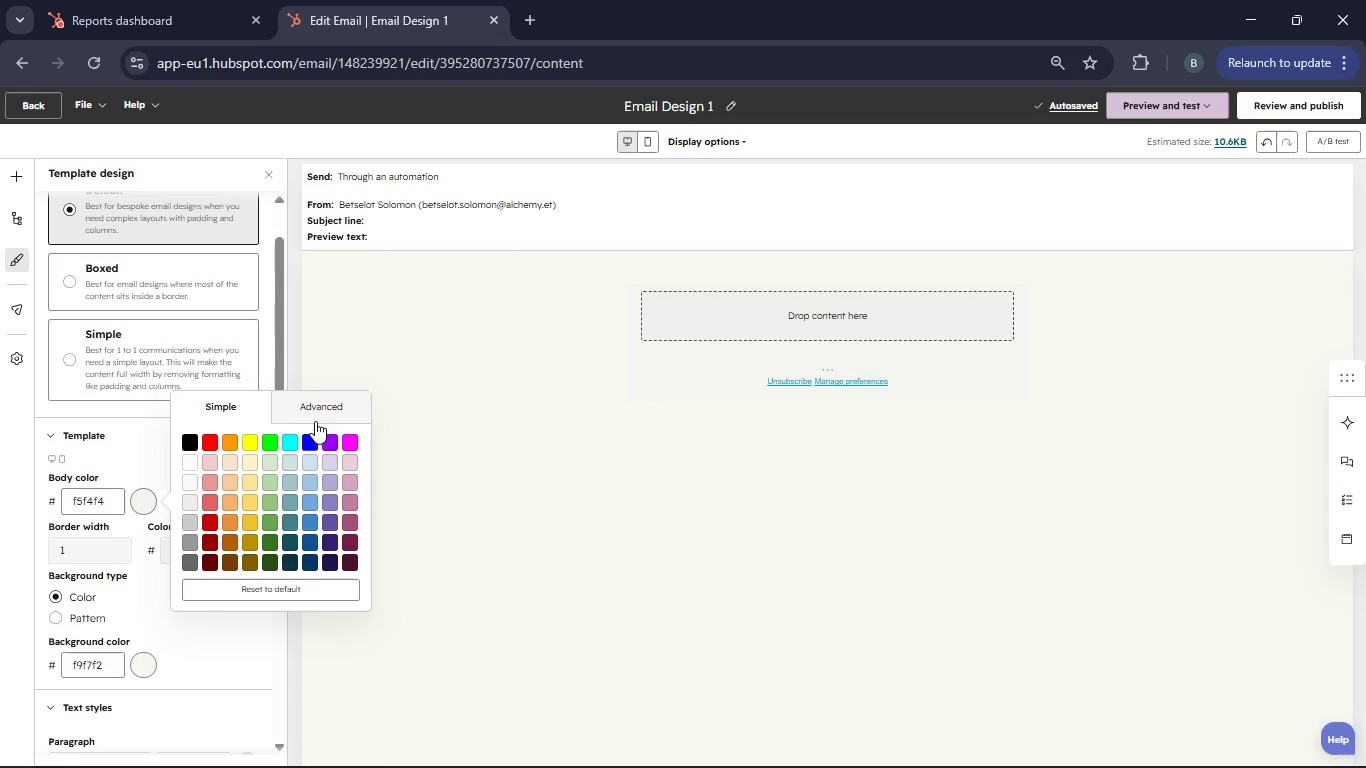 
left_click([321, 407])
 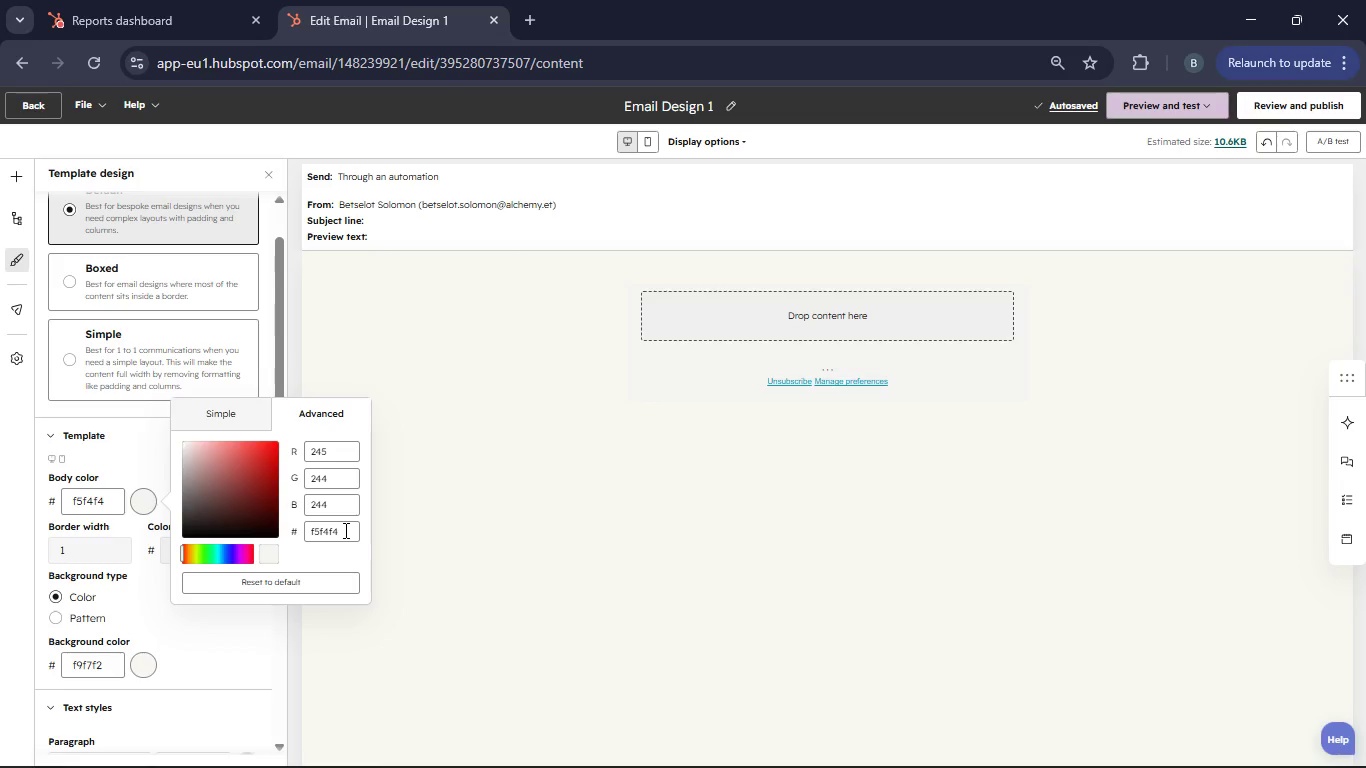 
left_click([344, 530])
 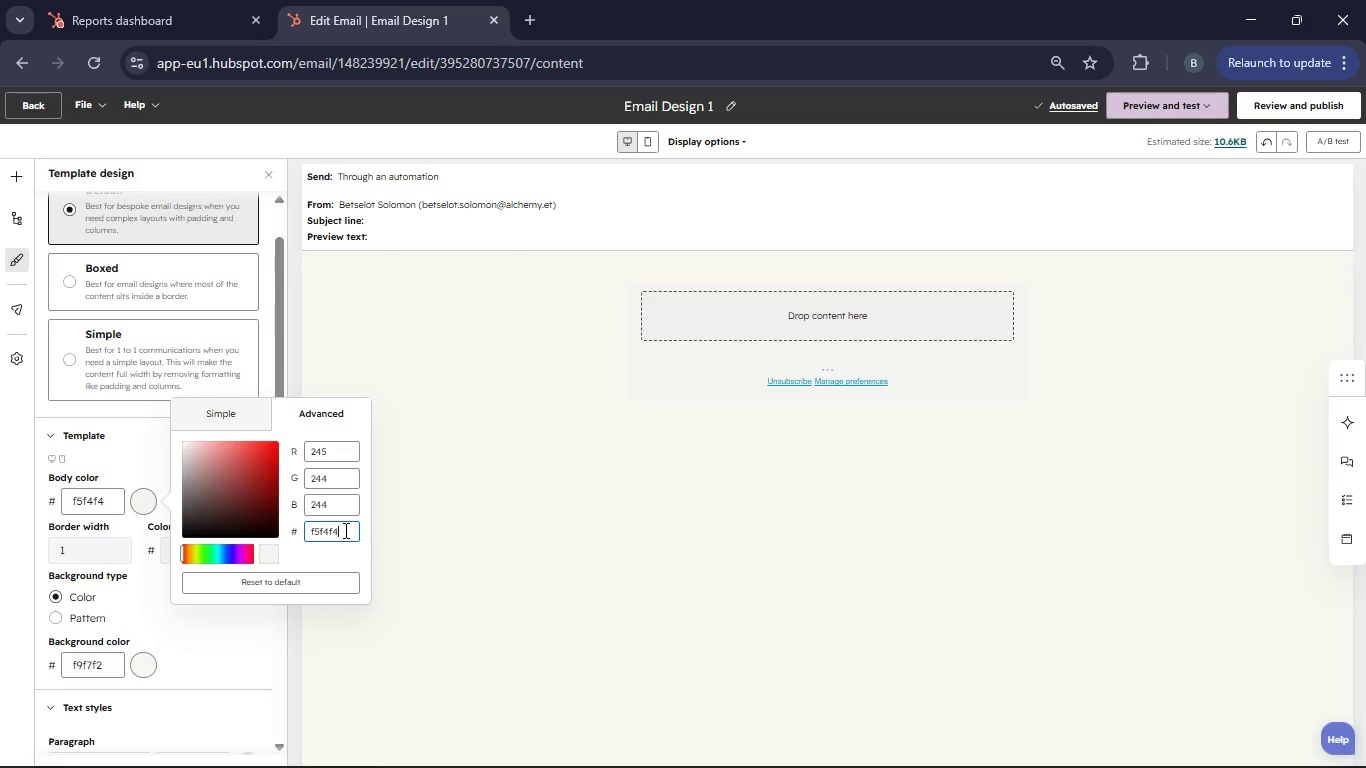 
hold_key(key=Backspace, duration=0.44)
 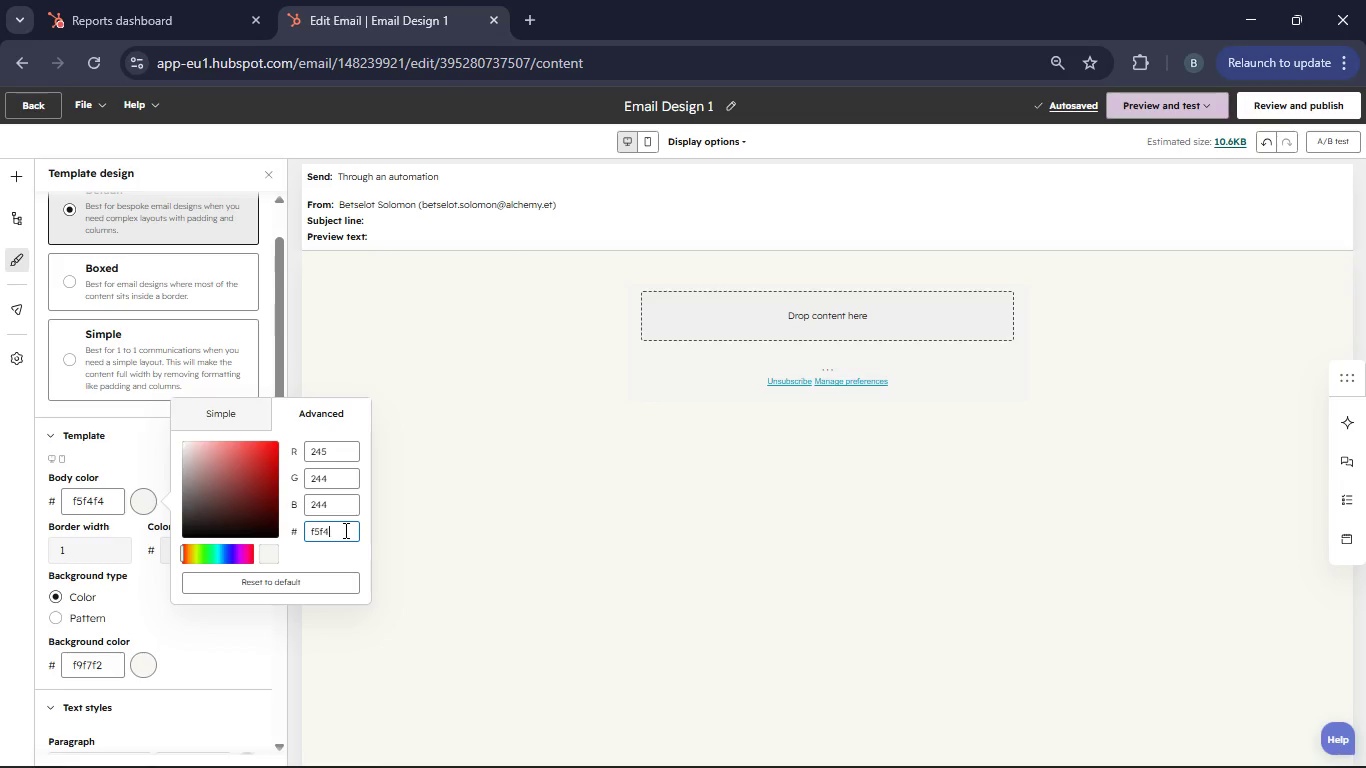 
key(Backspace)
key(Backspace)
key(Backspace)
key(Backspace)
key(Backspace)
type(2C3333)
 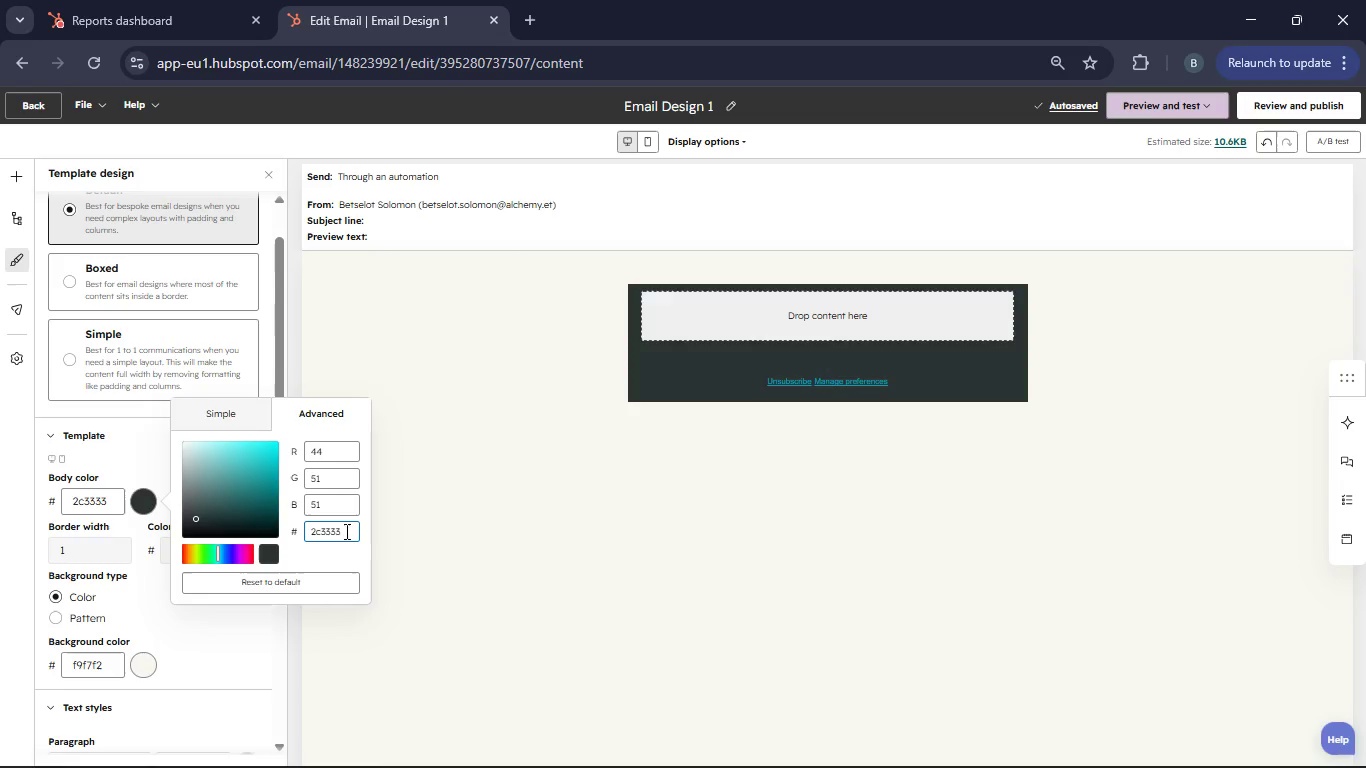 
wait(5.19)
 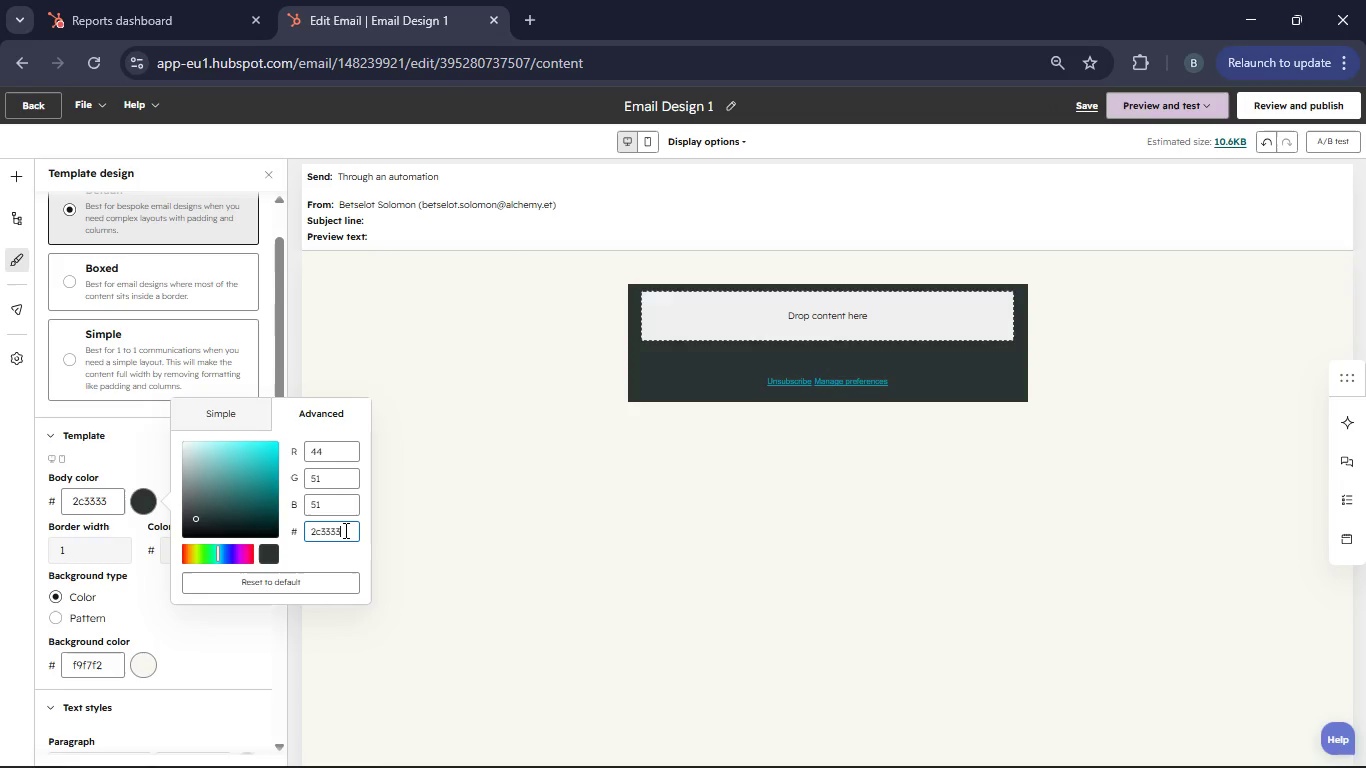 
left_click([247, 632])
 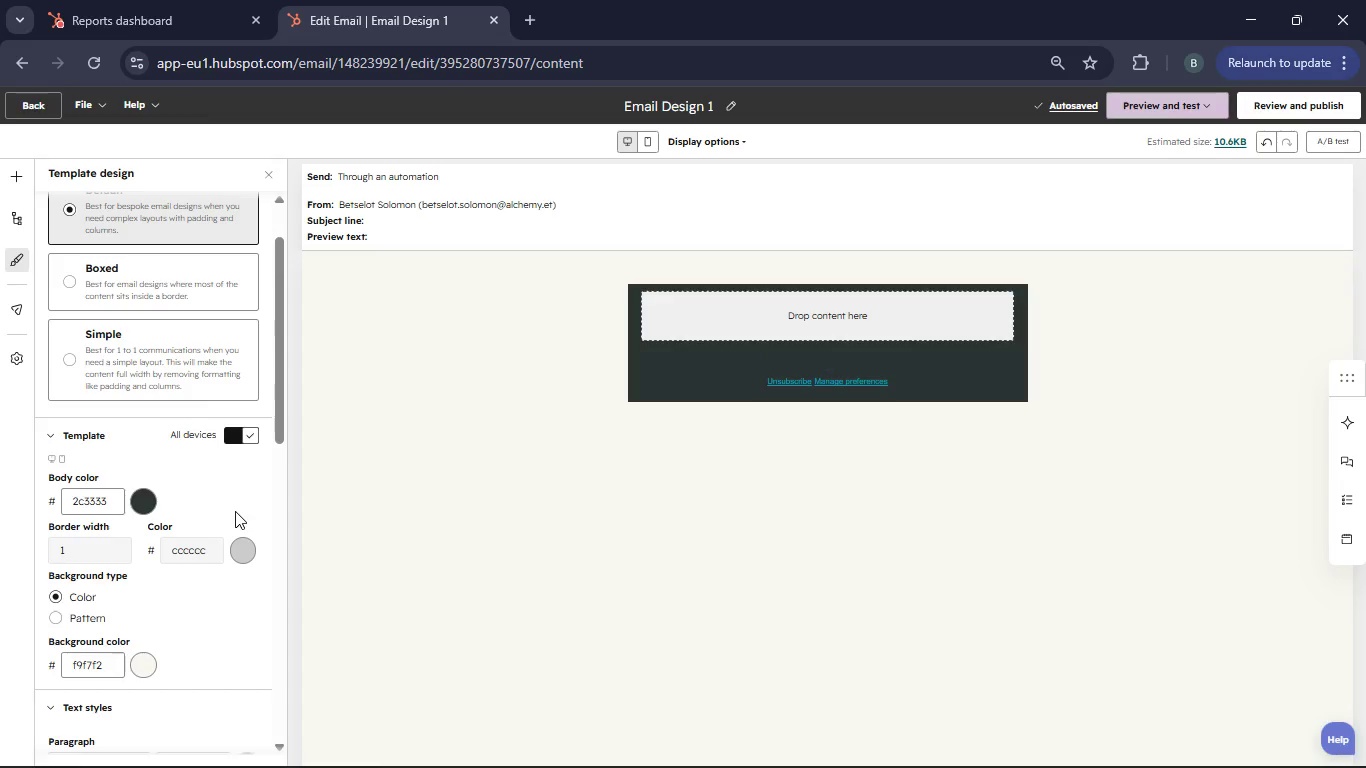 
scroll: coordinate [183, 484], scroll_direction: up, amount: 2.0
 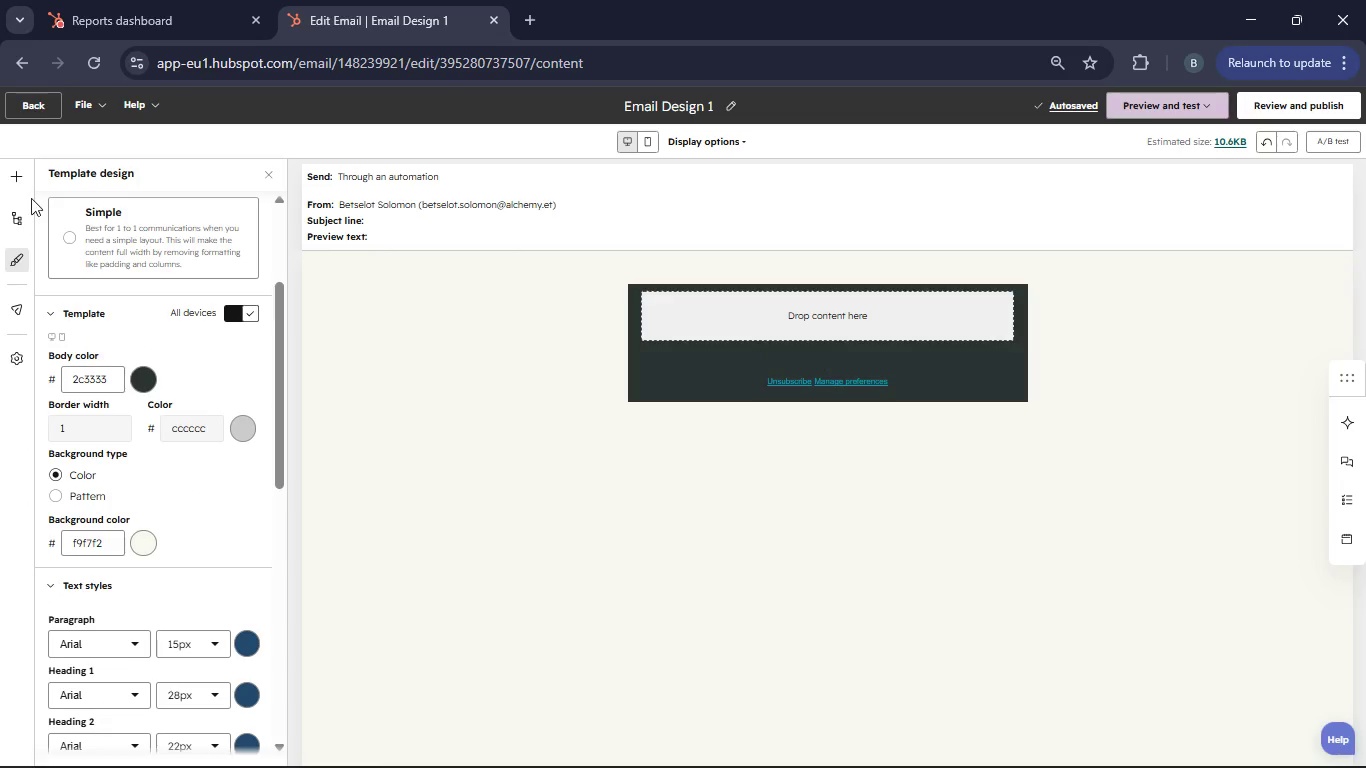 
left_click([16, 187])
 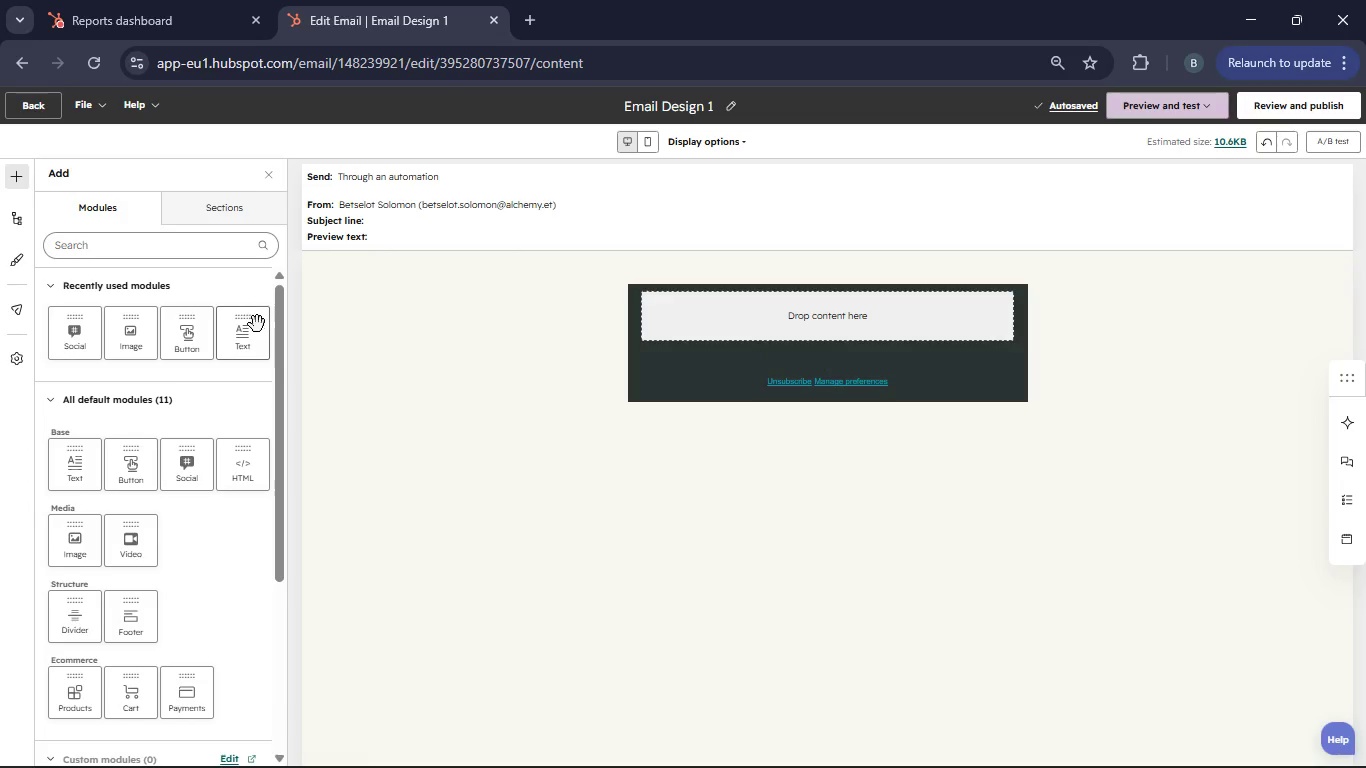 
left_click_drag(start_coordinate=[251, 322], to_coordinate=[755, 315])
 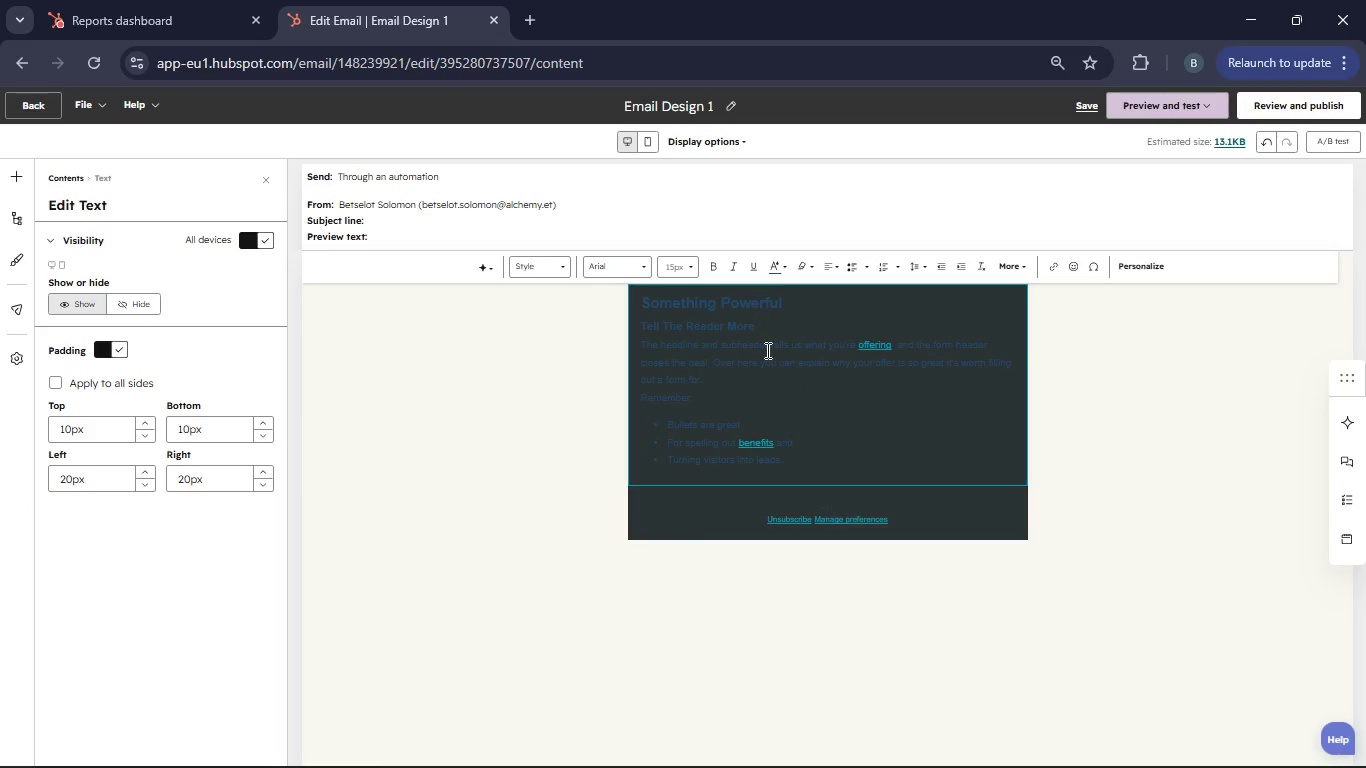 
left_click([796, 457])
 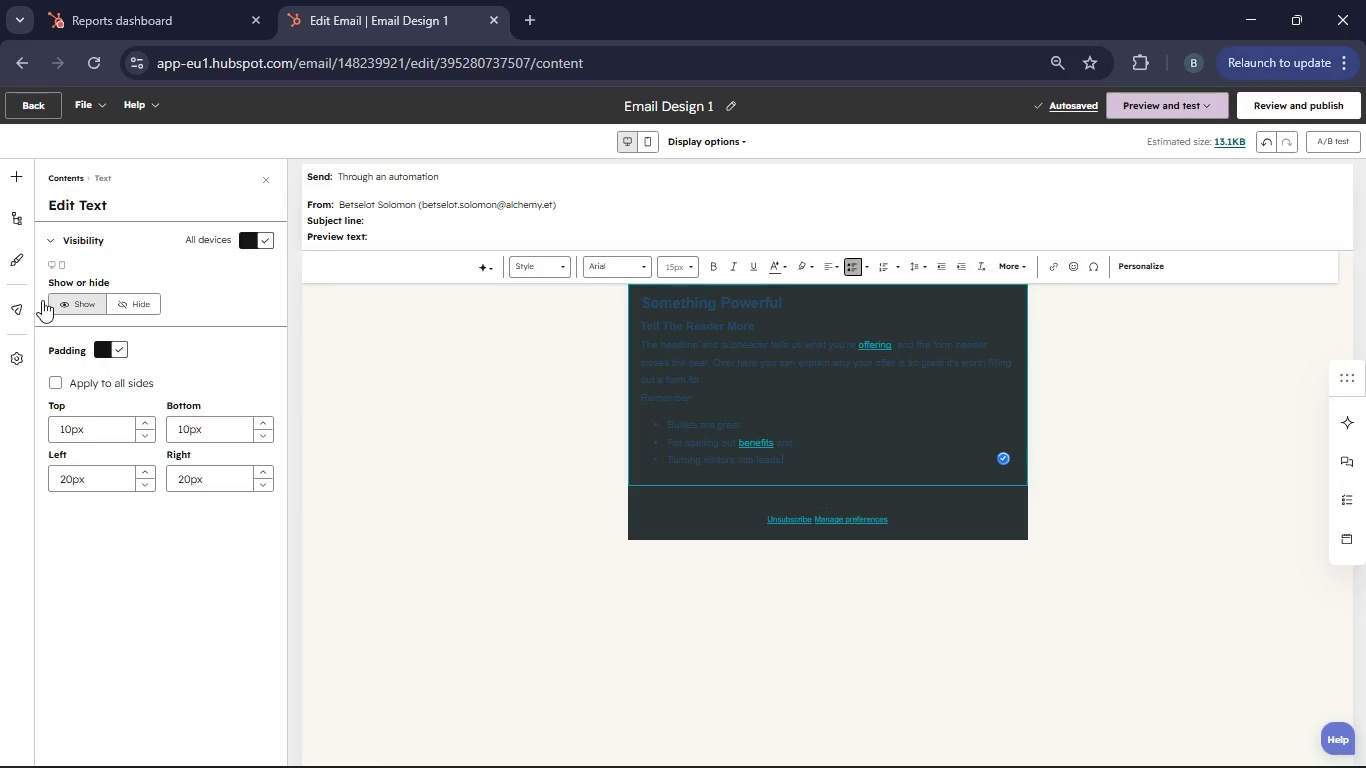 
left_click([13, 260])
 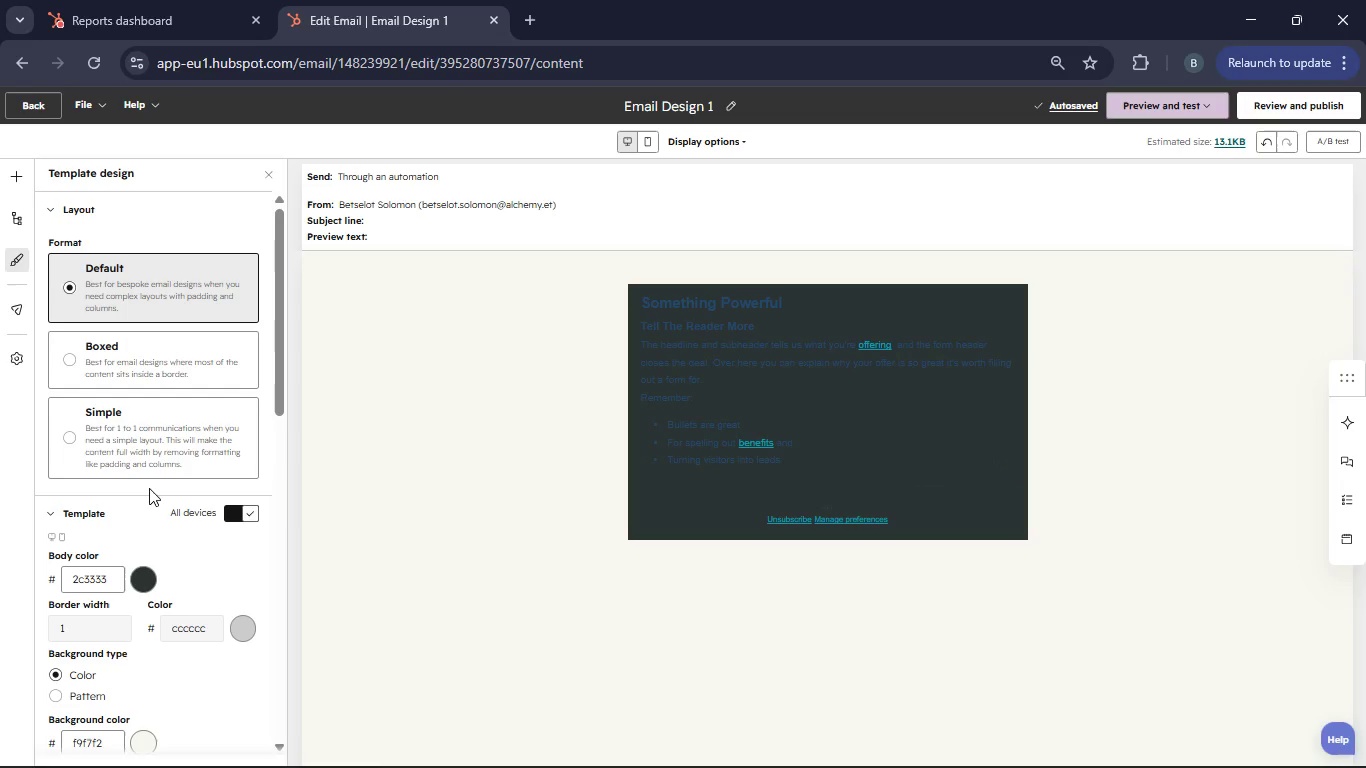 
scroll: coordinate [149, 510], scroll_direction: down, amount: 6.0
 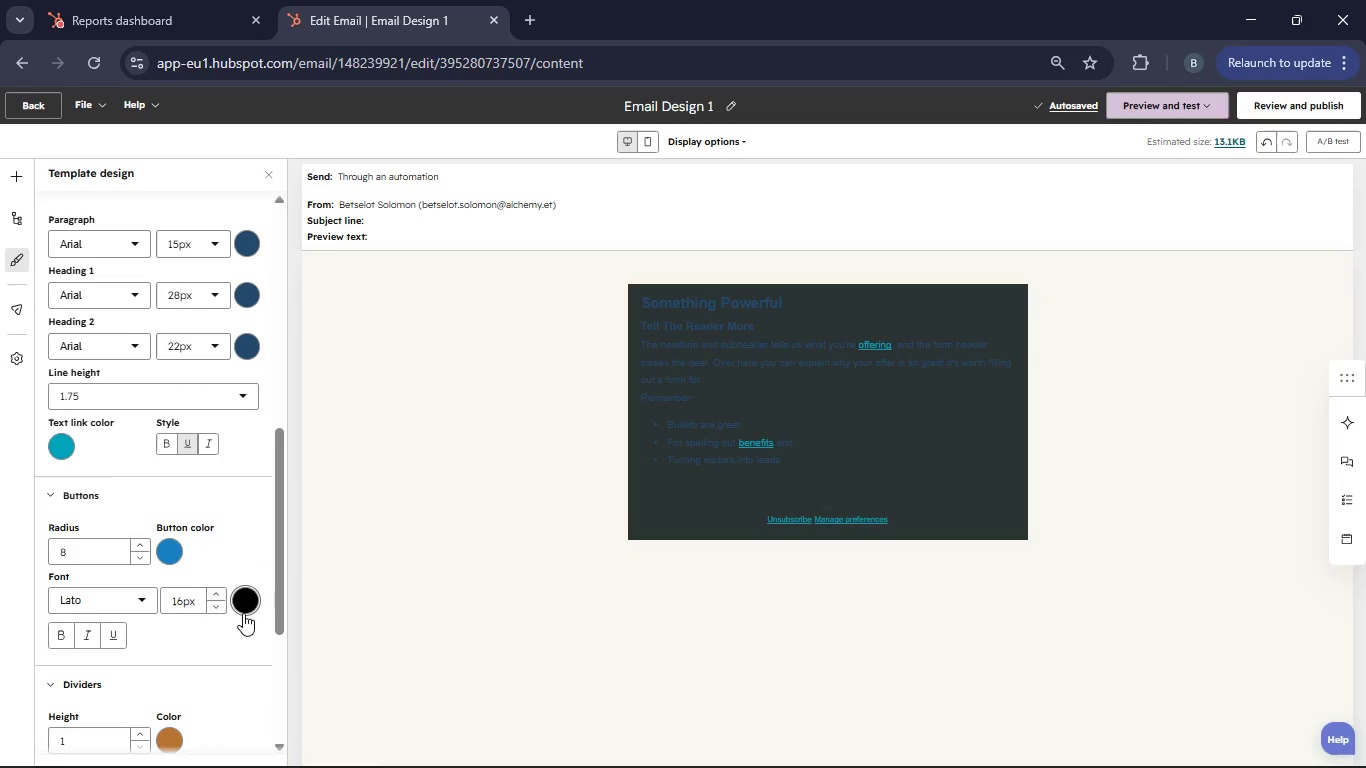 
left_click([245, 597])
 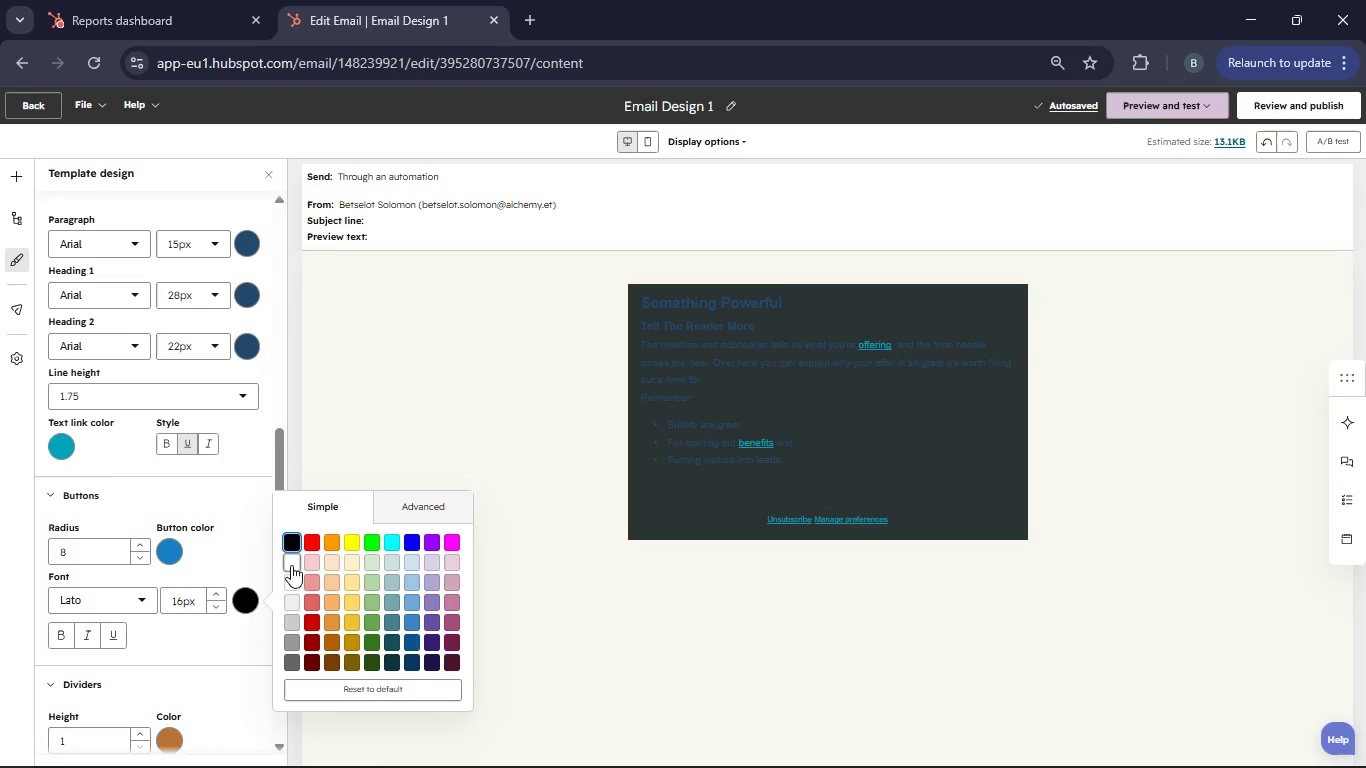 
left_click([291, 565])
 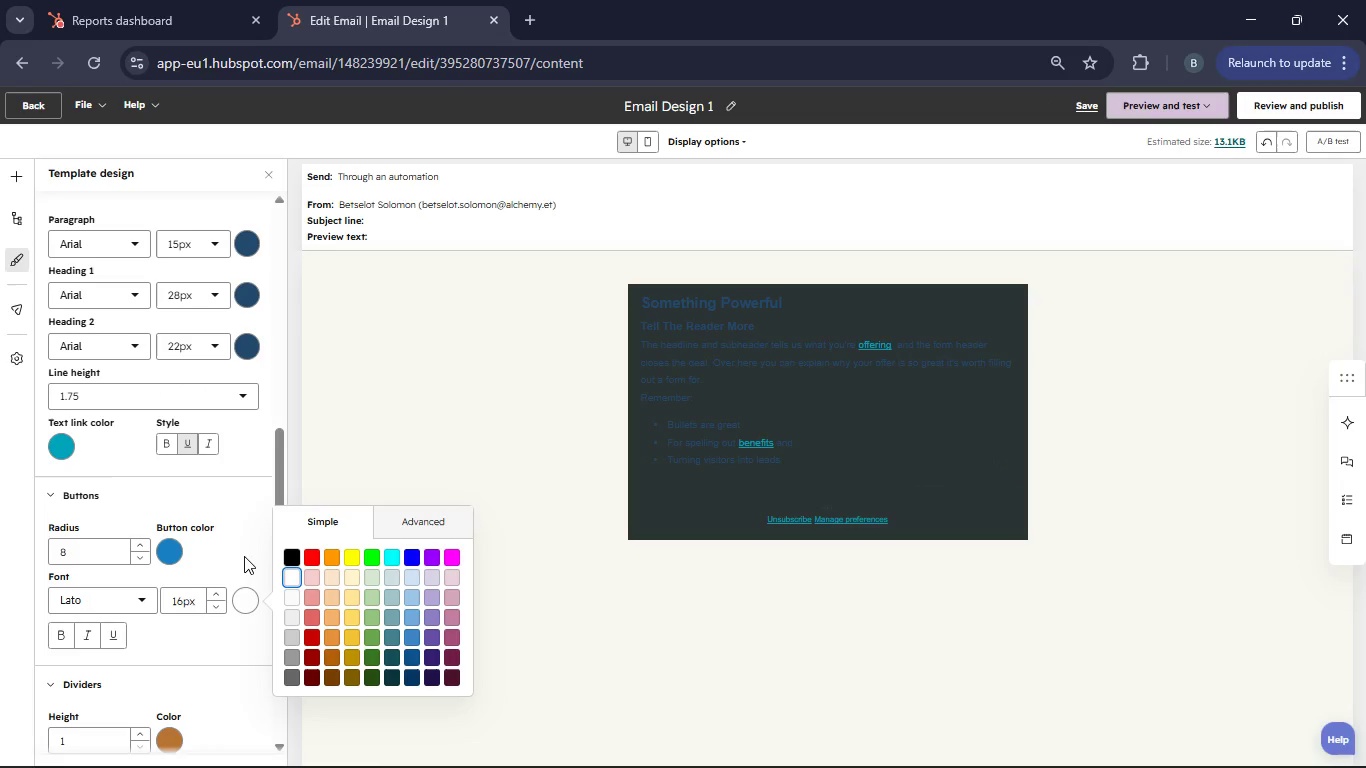 
left_click([233, 551])
 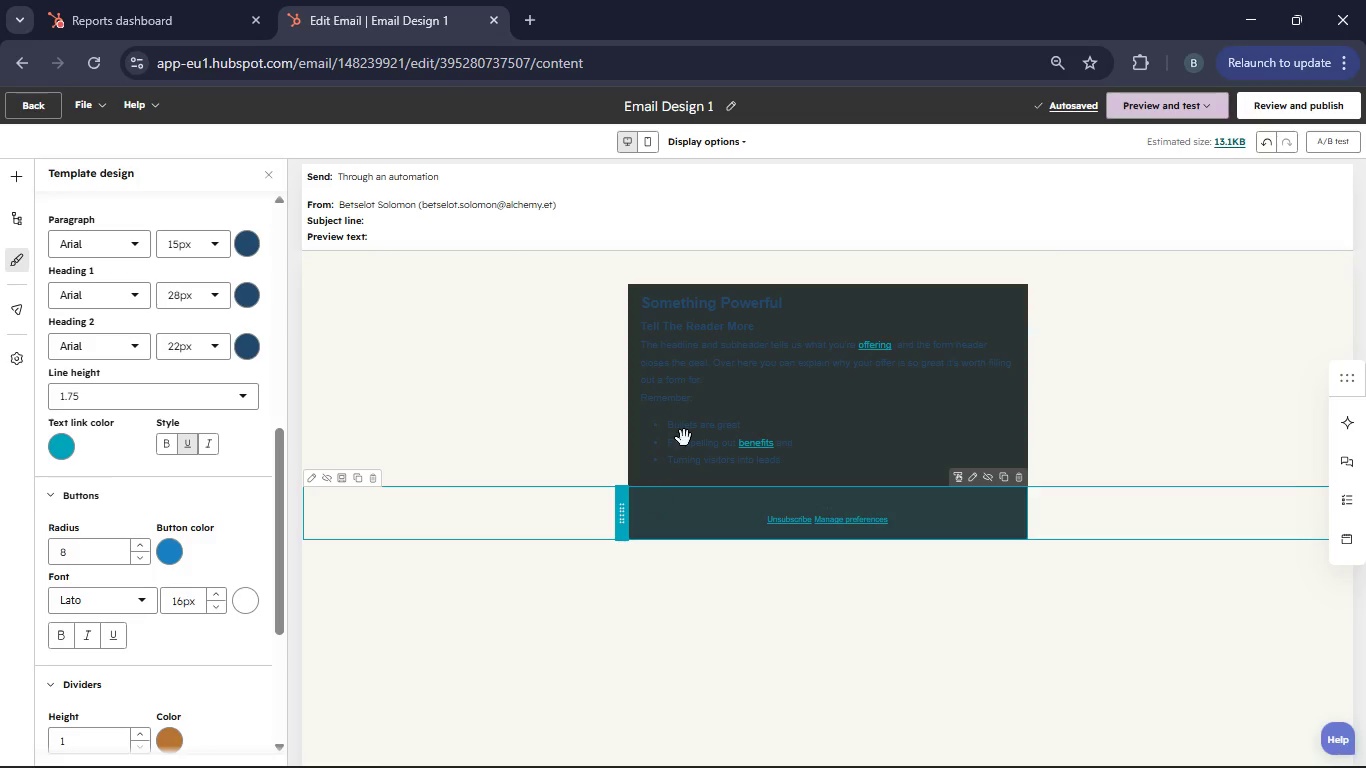 
wait(8.2)
 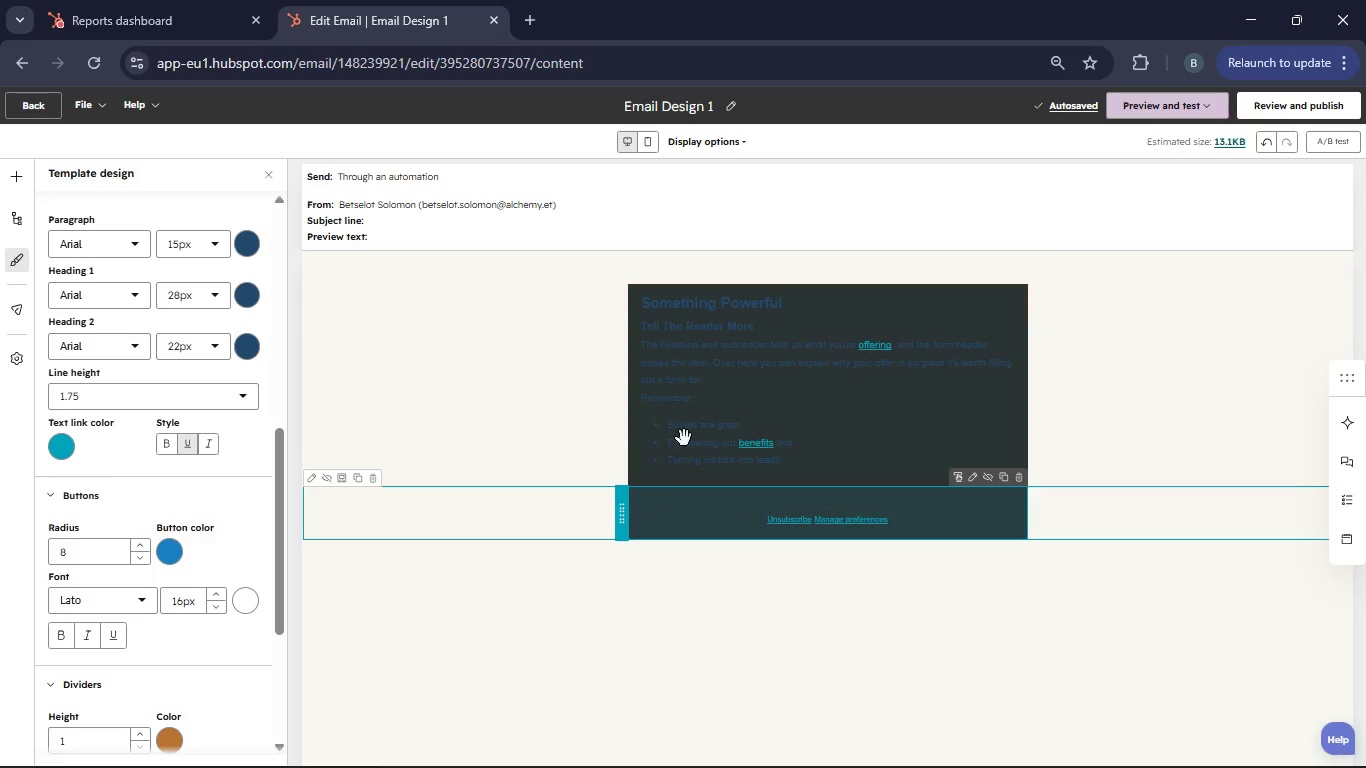 
left_click([17, 181])
 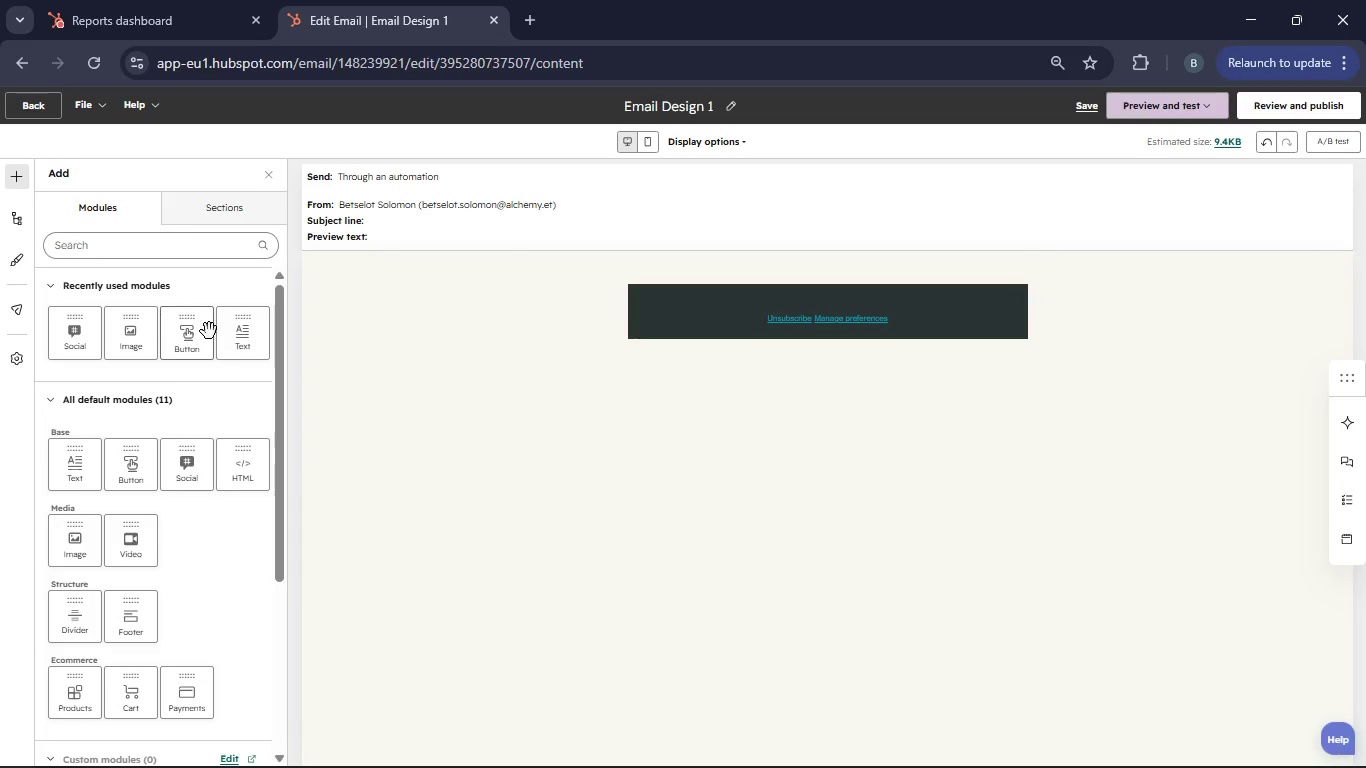 
left_click_drag(start_coordinate=[251, 334], to_coordinate=[800, 283])
 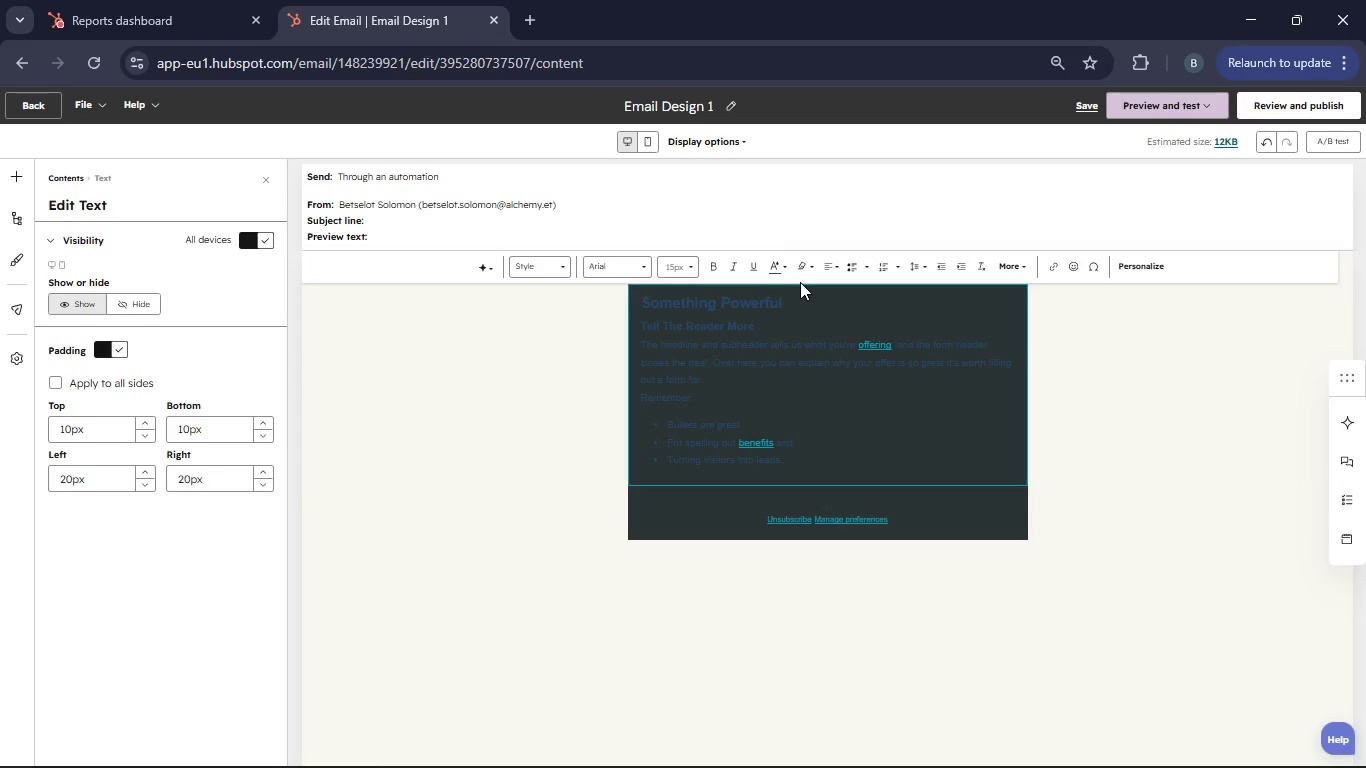 
wait(8.17)
 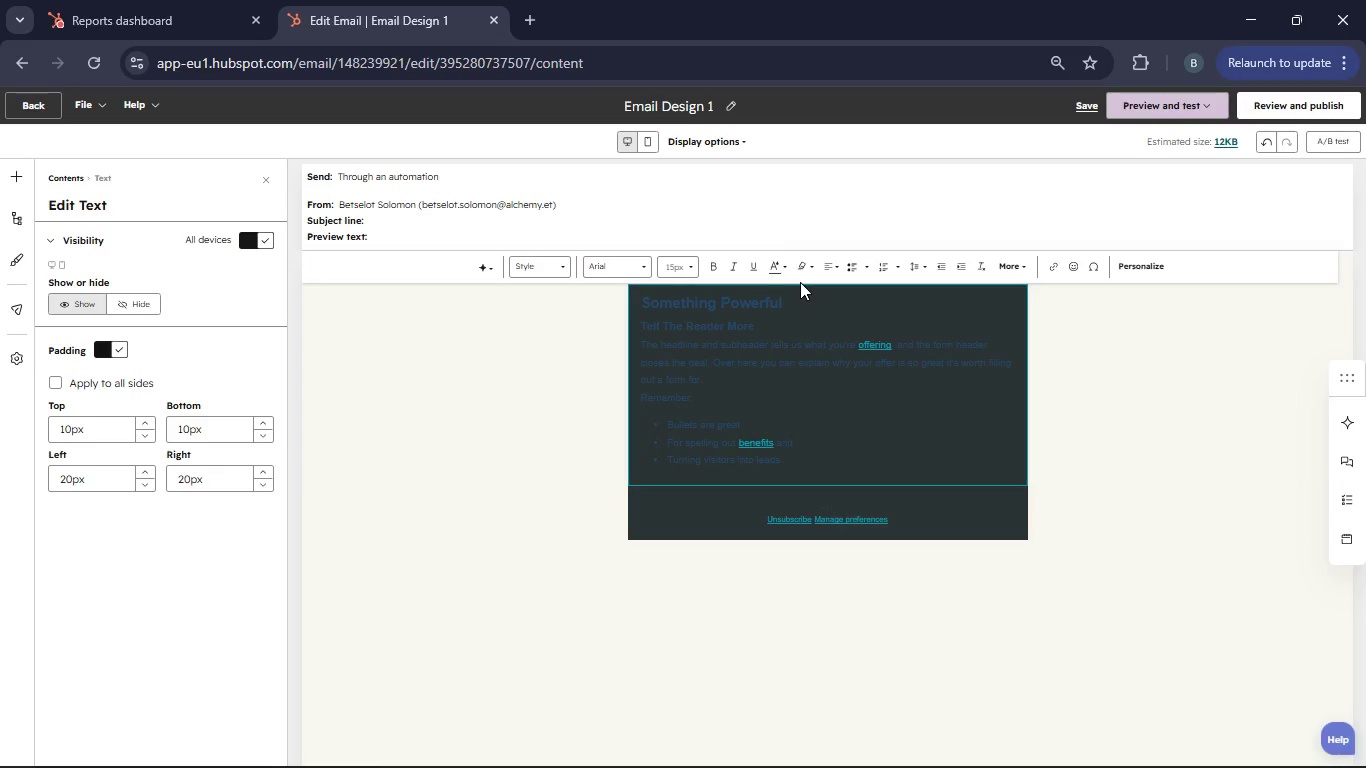 
left_click([889, 457])
 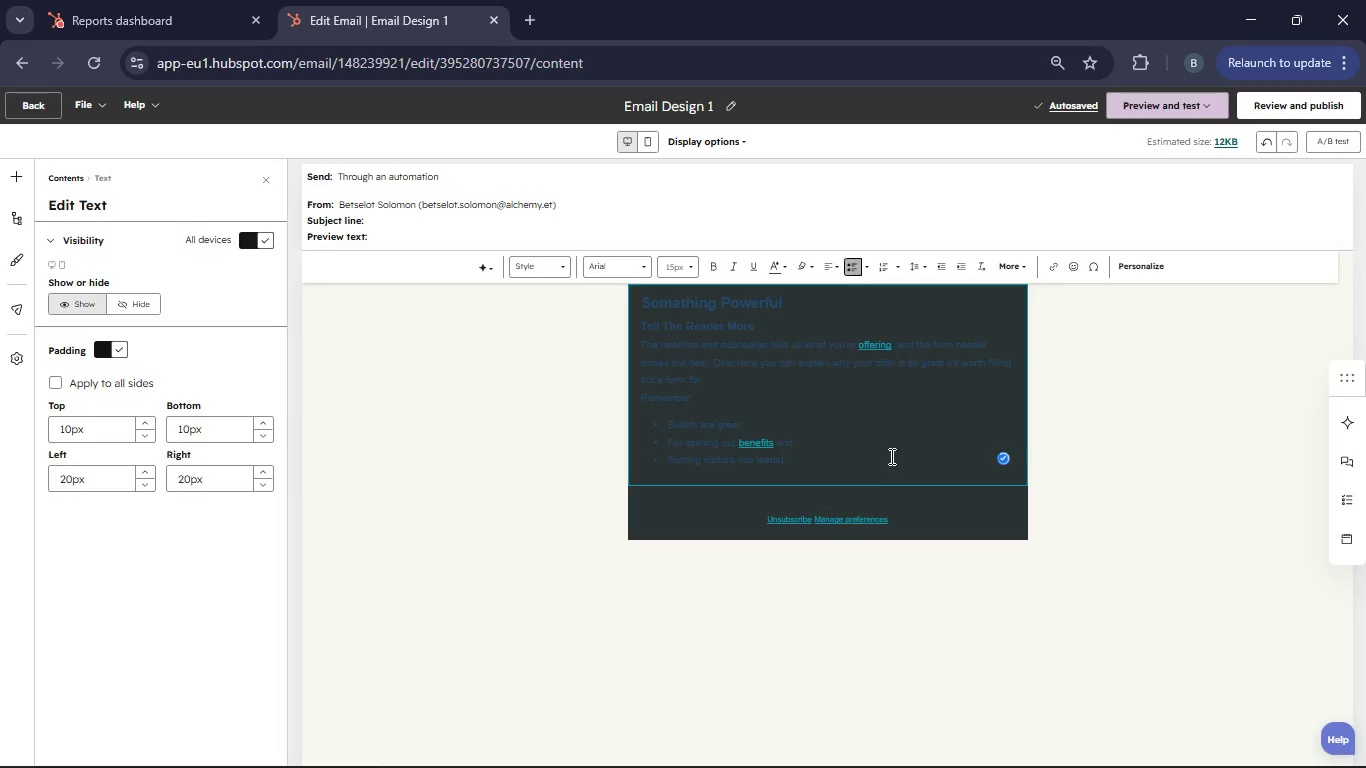 
scroll: coordinate [811, 434], scroll_direction: up, amount: 6.0
 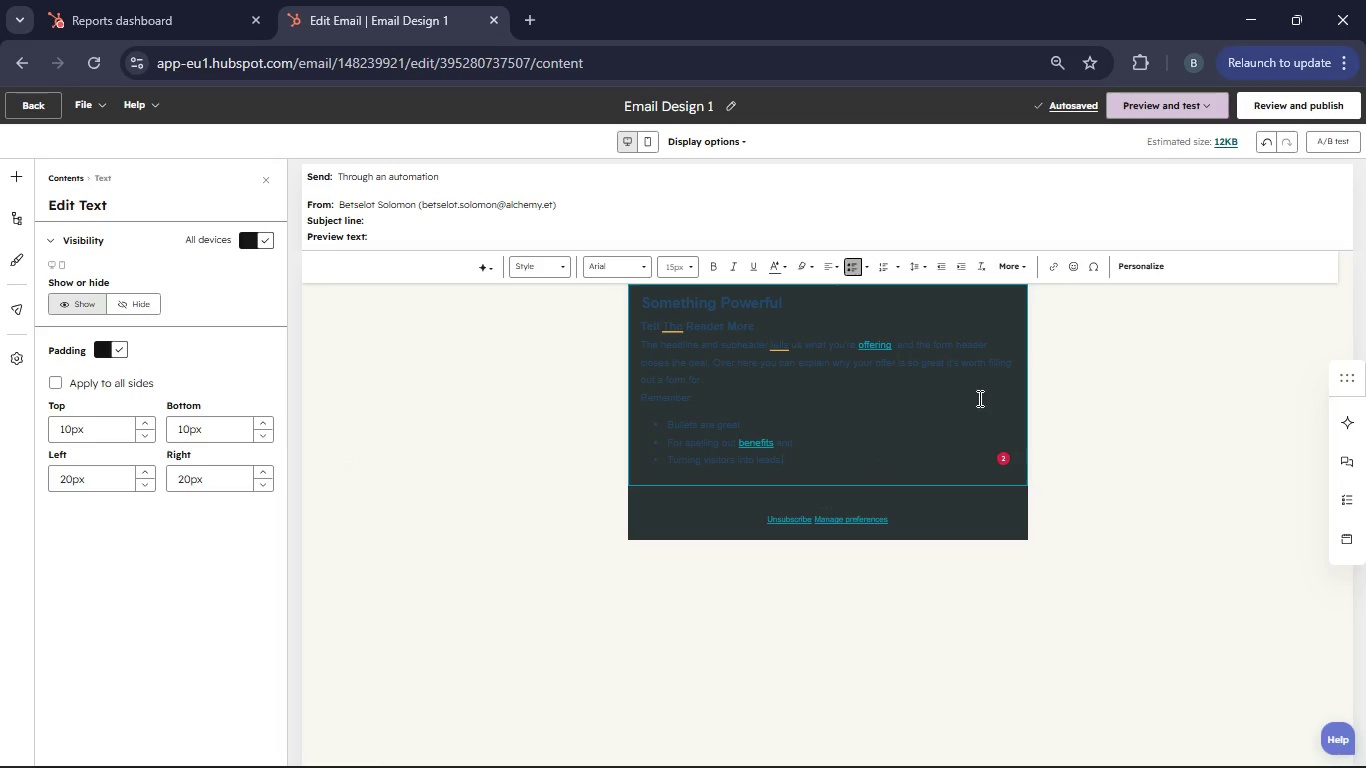 
scroll: coordinate [616, 408], scroll_direction: none, amount: 0.0
 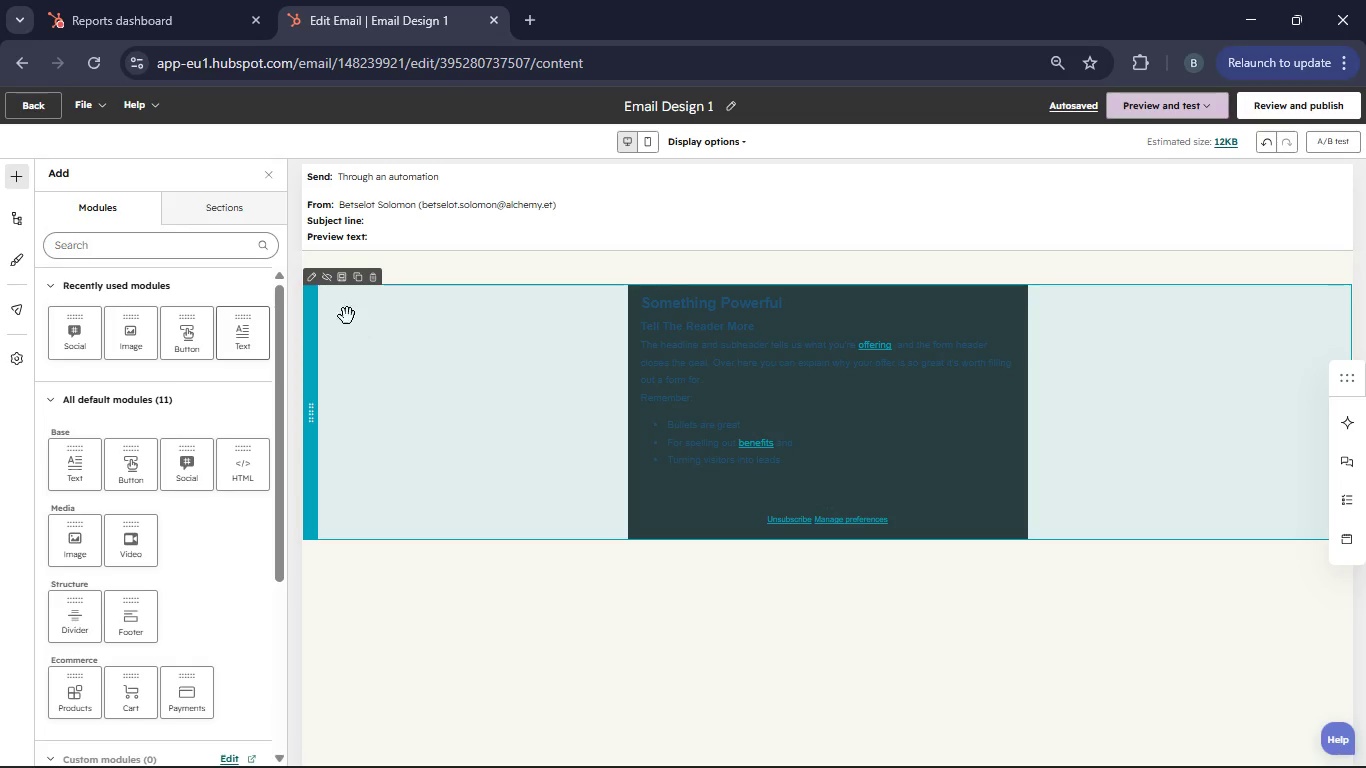 
wait(6.02)
 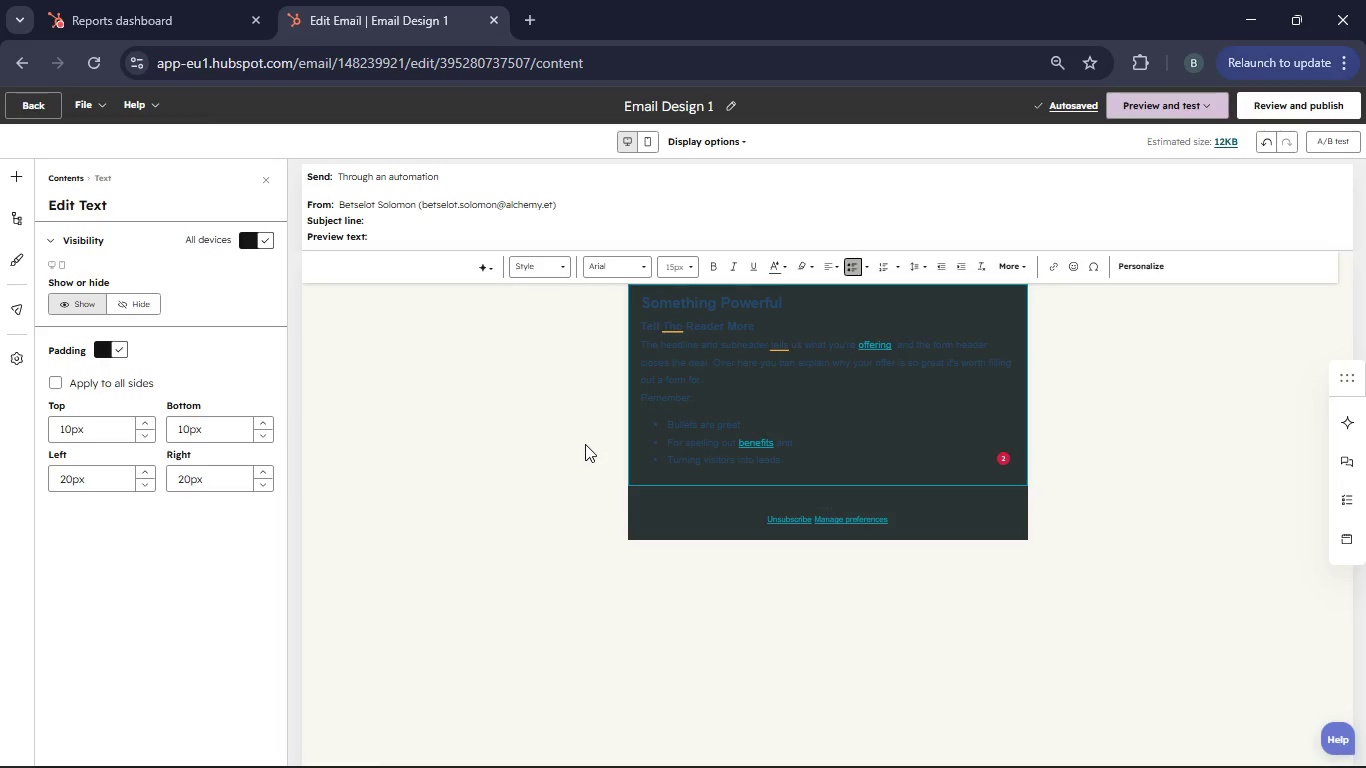 
left_click([373, 283])
 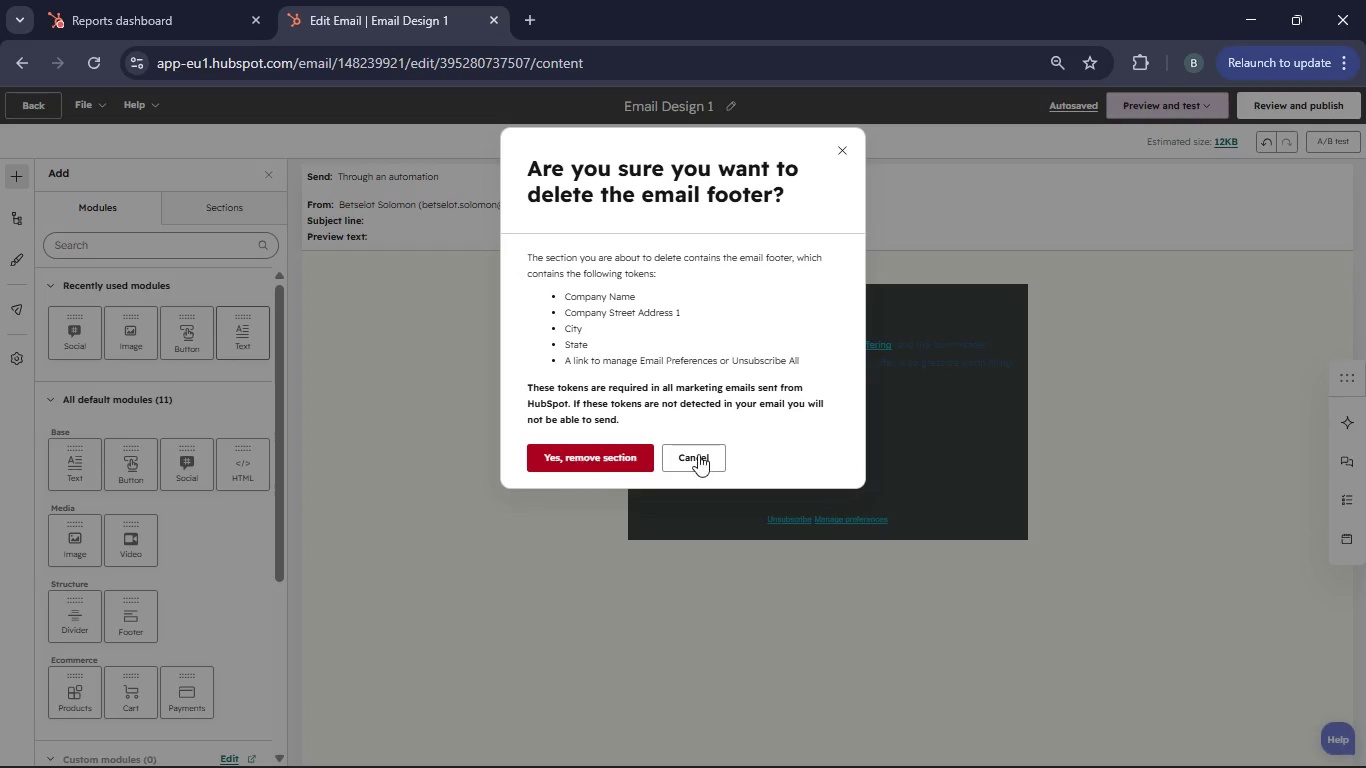 
left_click([697, 456])
 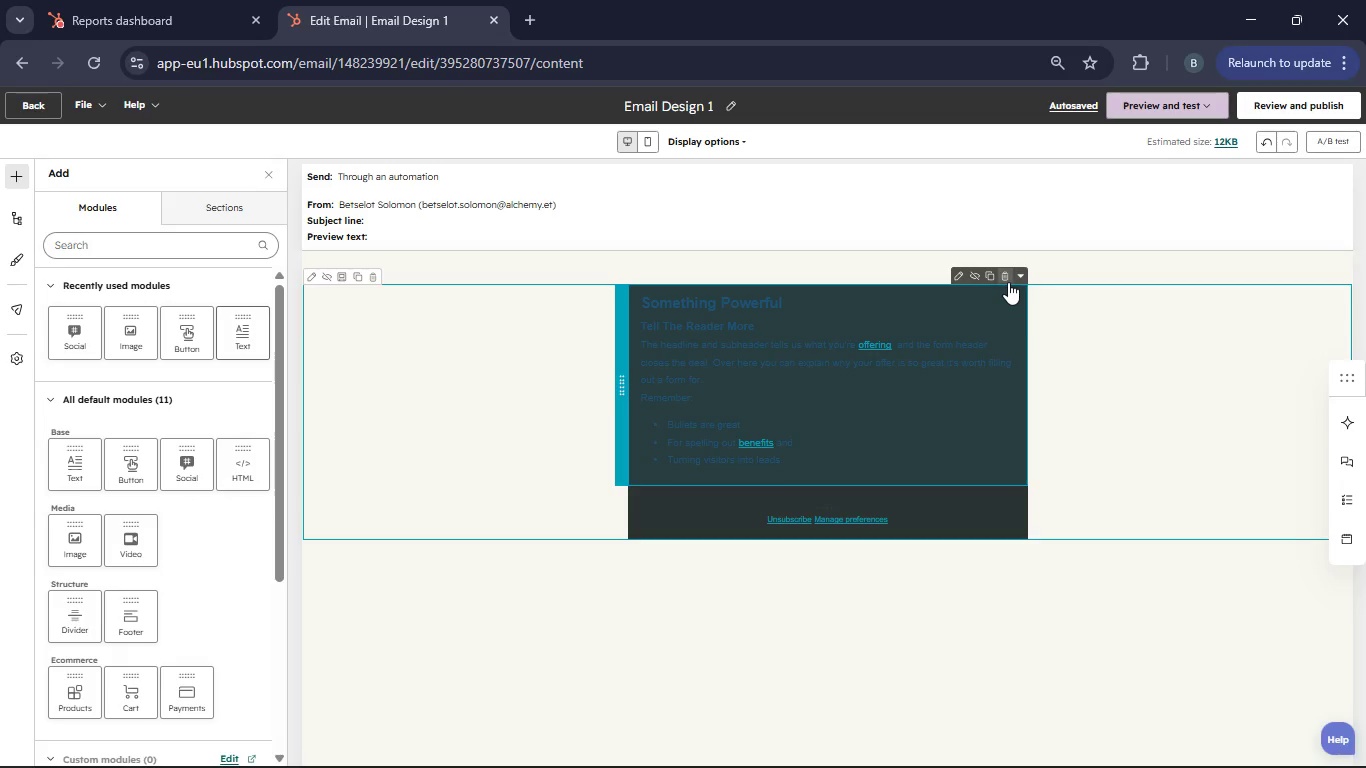 
left_click([1005, 279])
 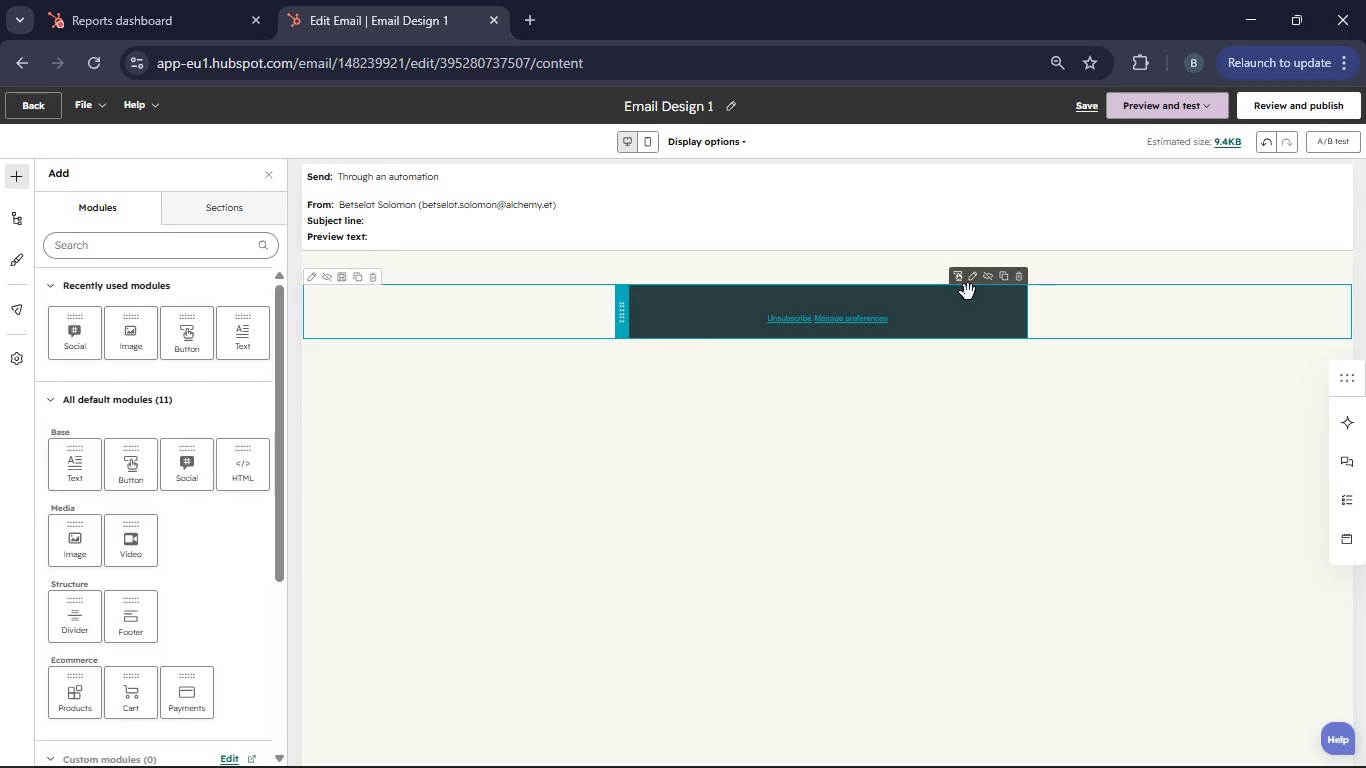 
left_click([971, 280])
 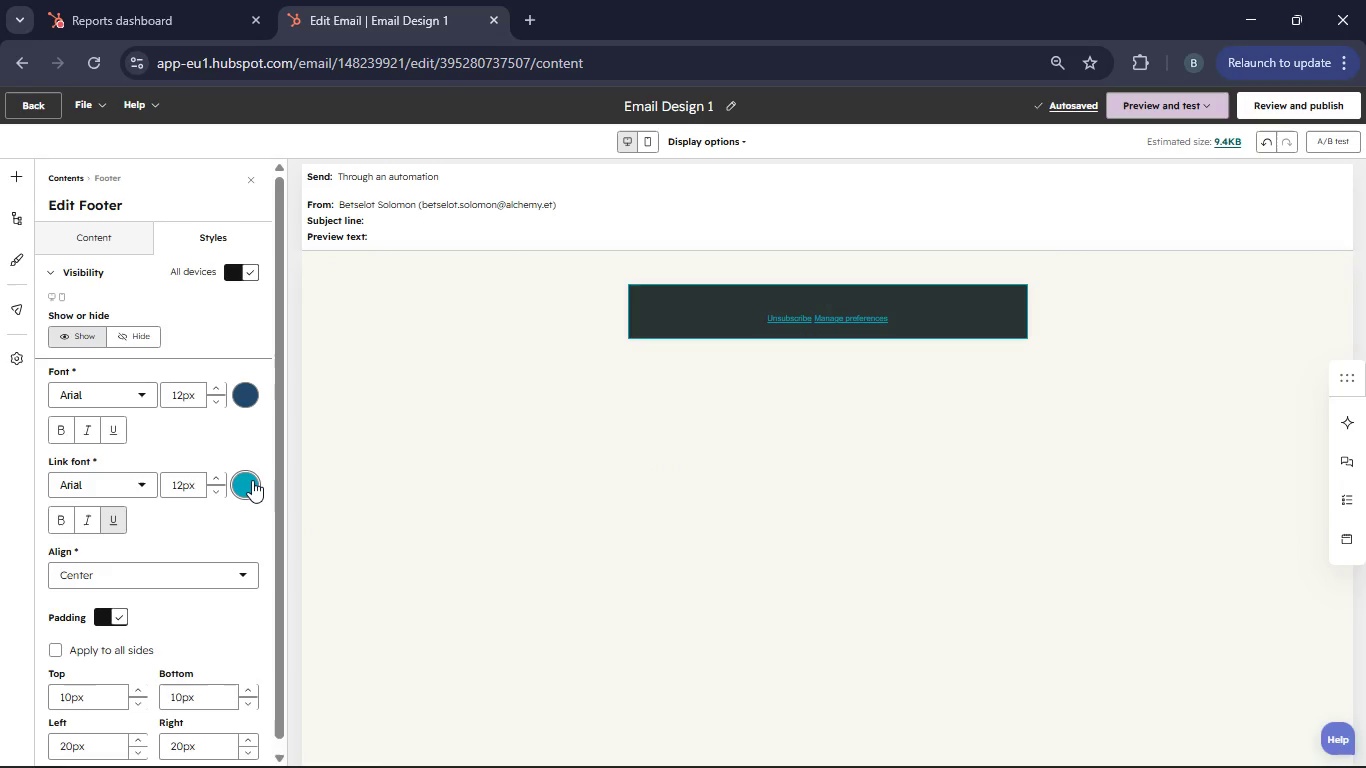 
wait(6.31)
 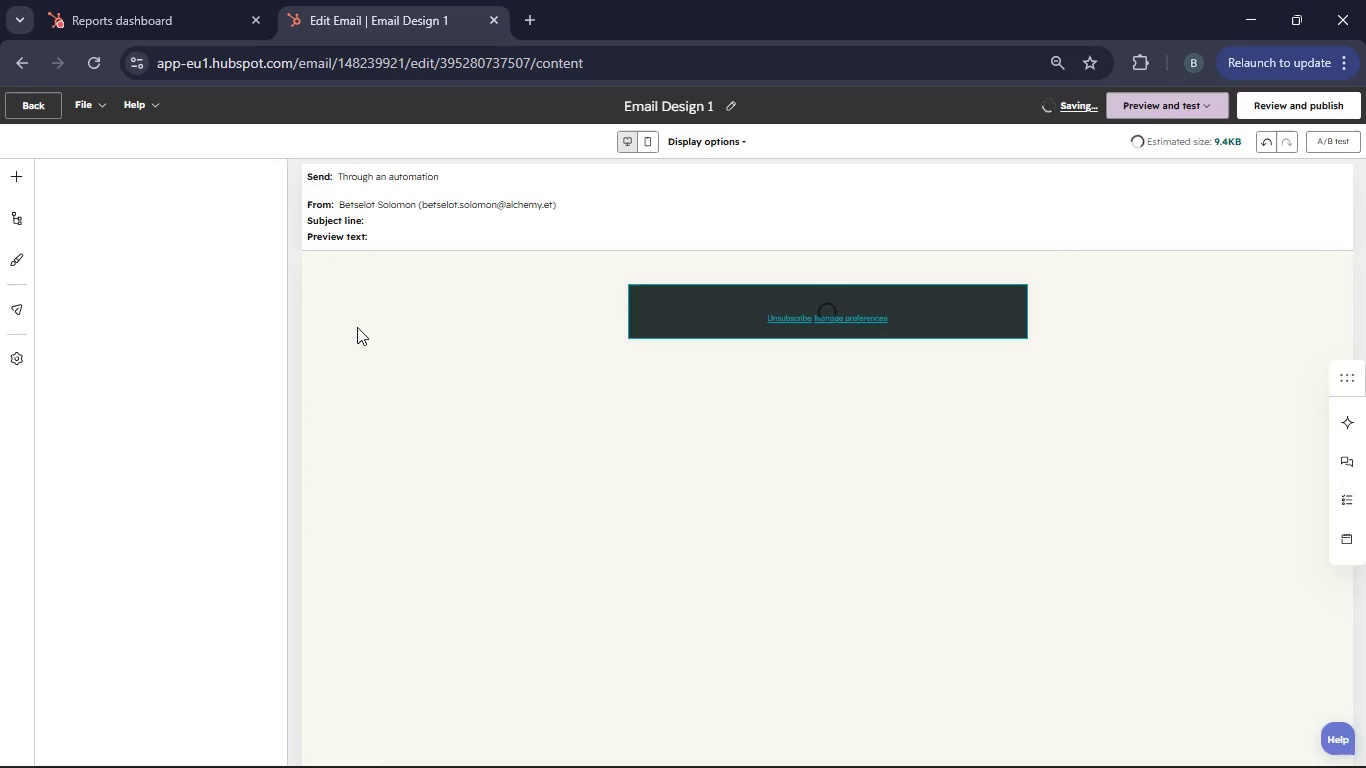 
left_click([252, 480])
 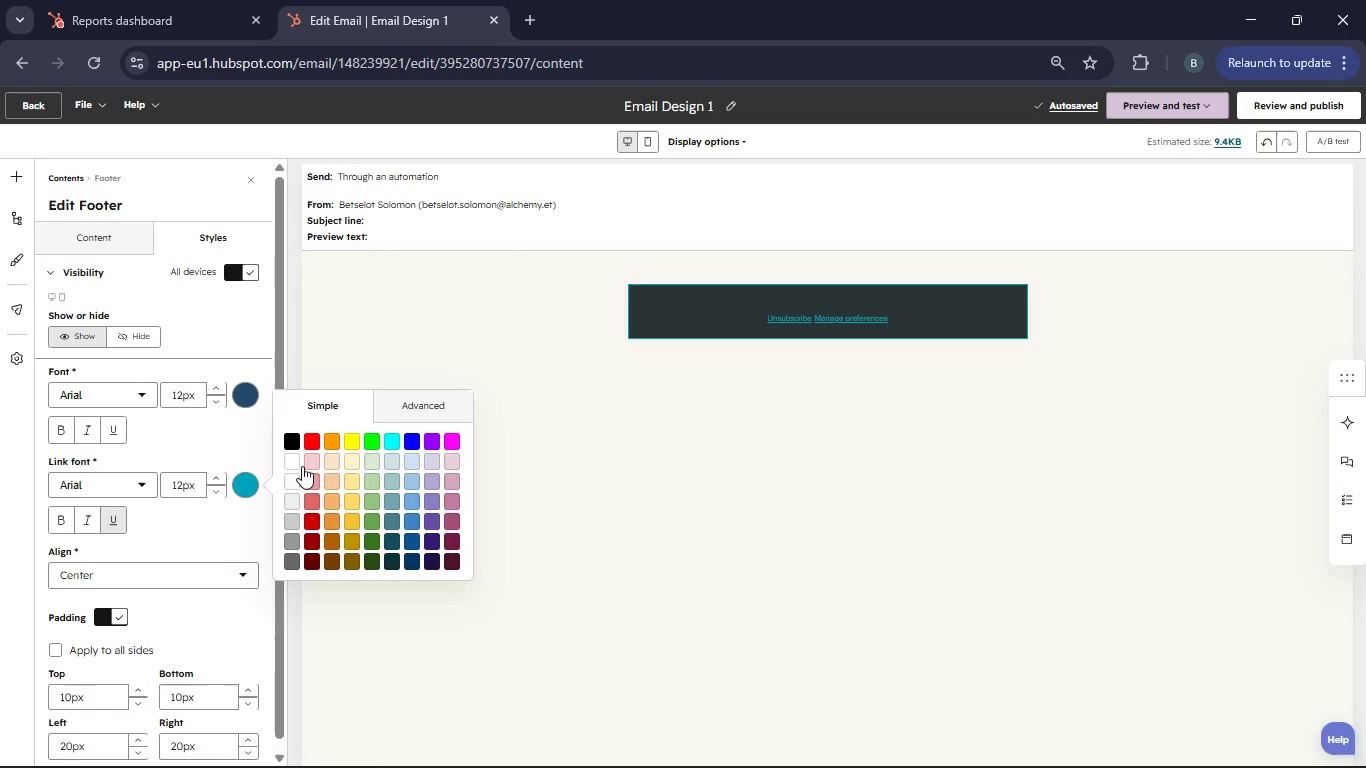 
left_click([335, 502])
 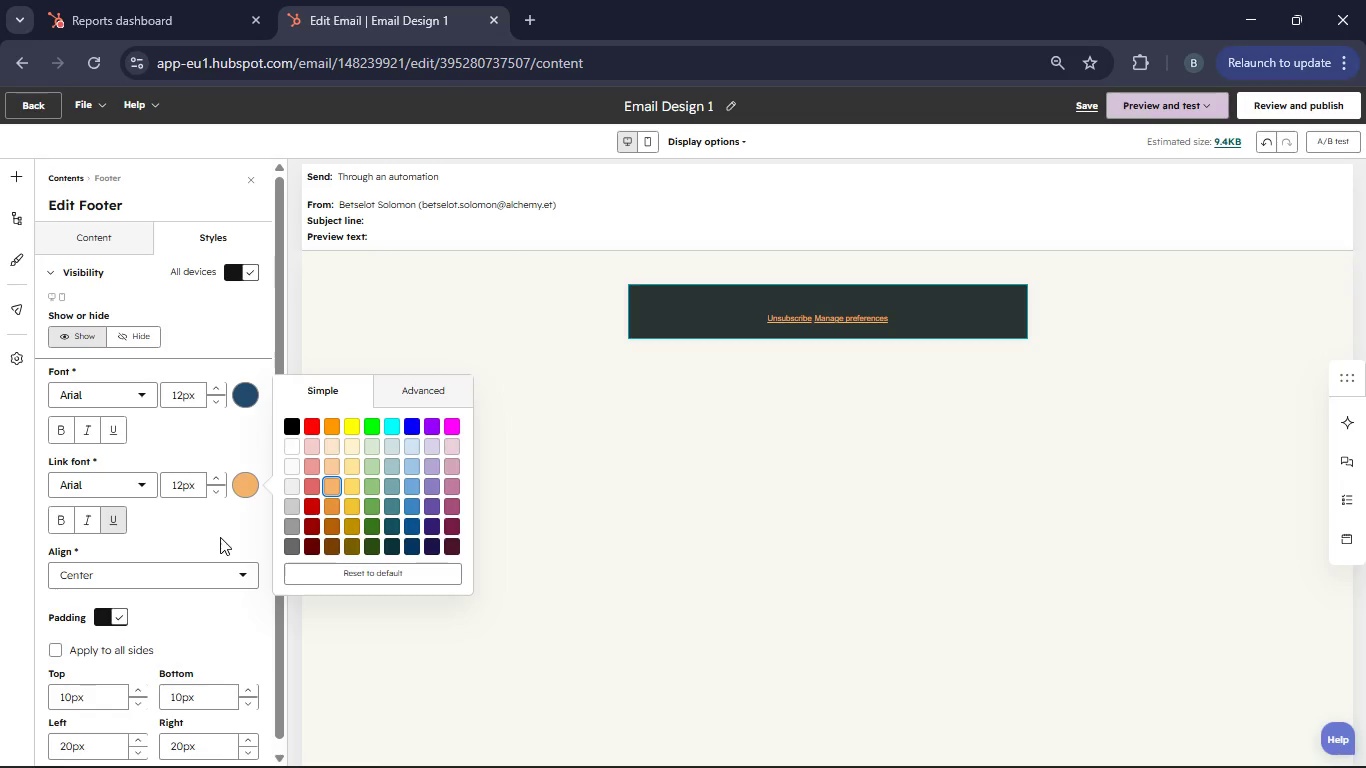 
left_click([218, 536])
 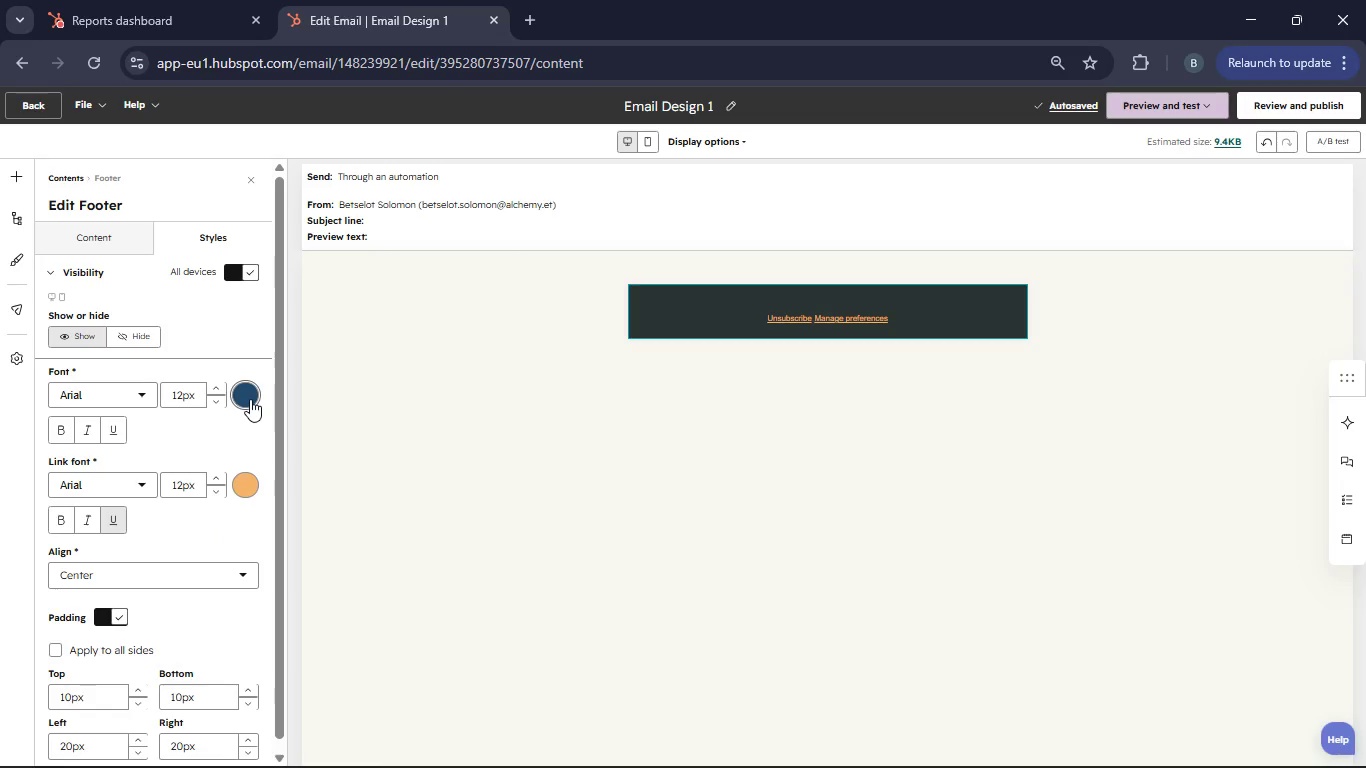 
left_click([250, 399])
 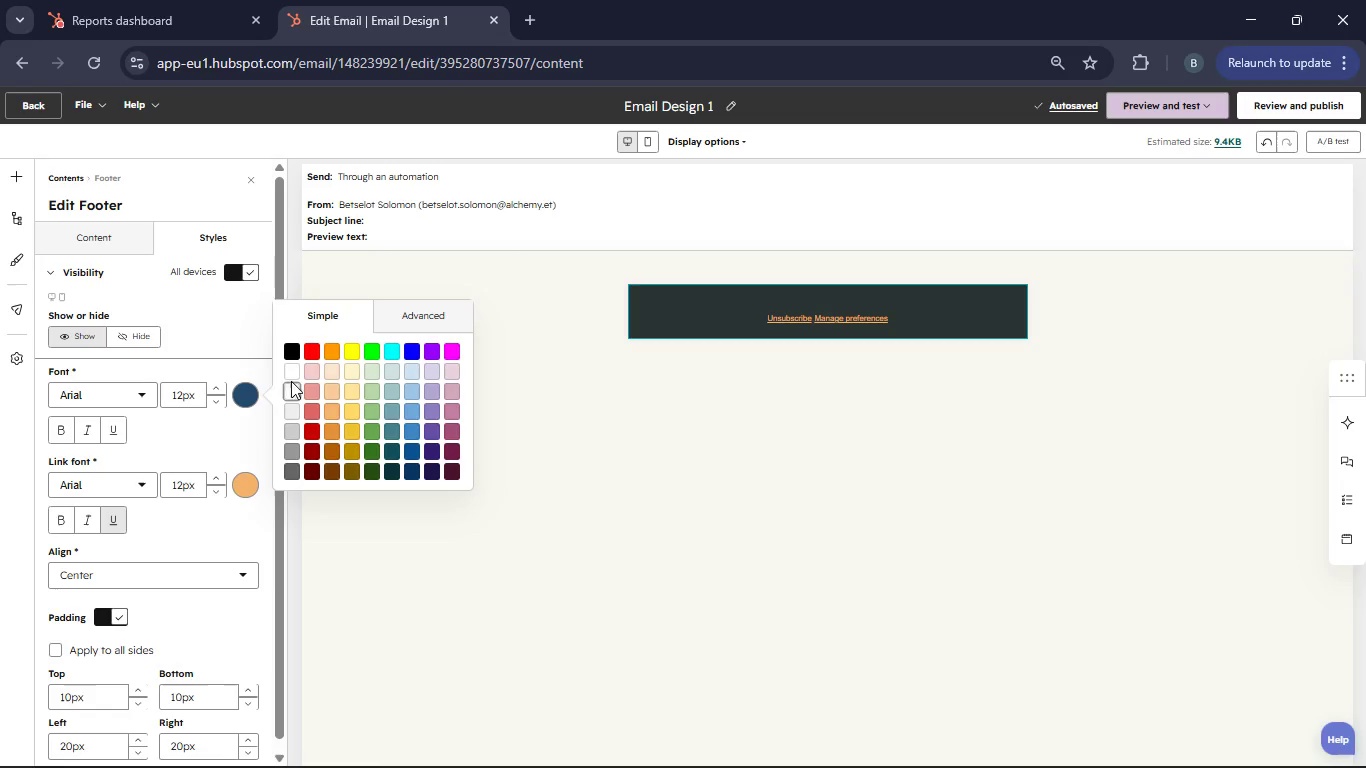 
left_click([293, 374])
 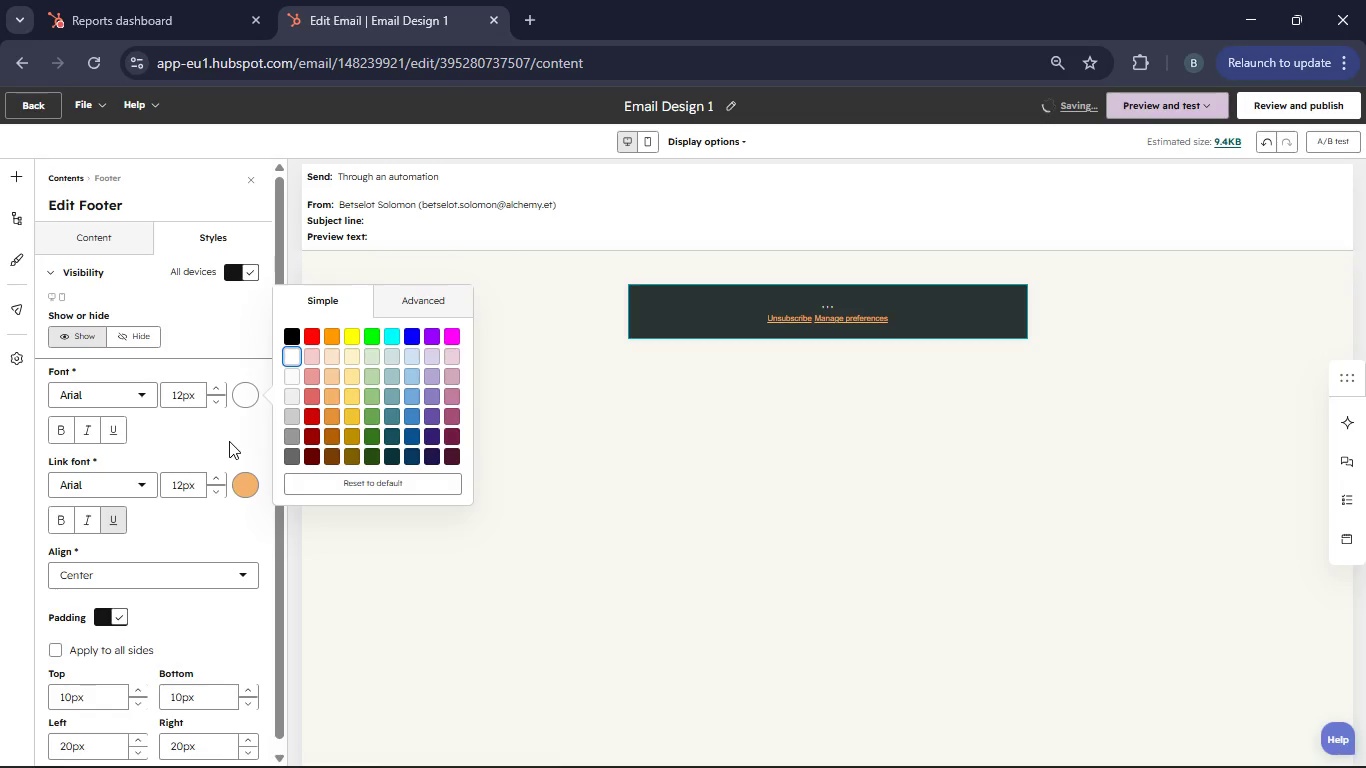 
wait(5.39)
 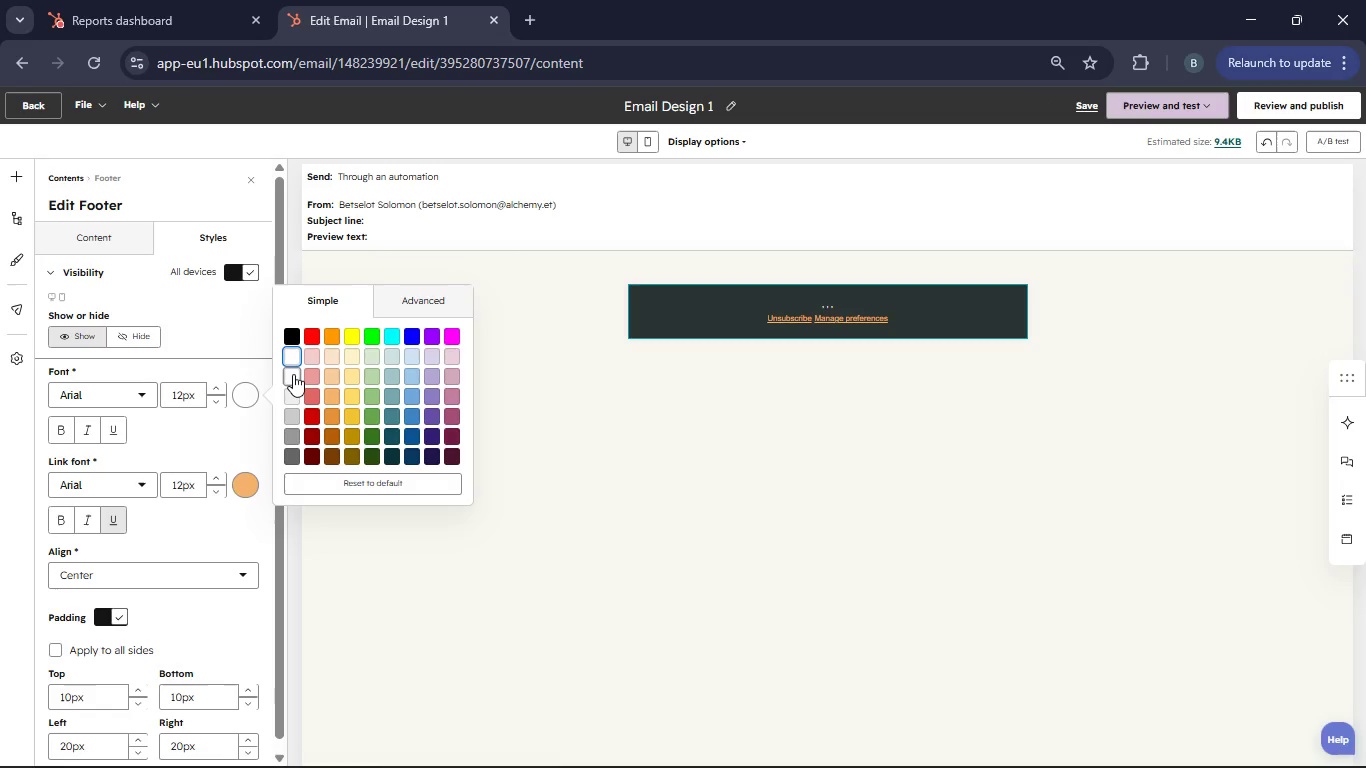 
left_click([149, 389])
 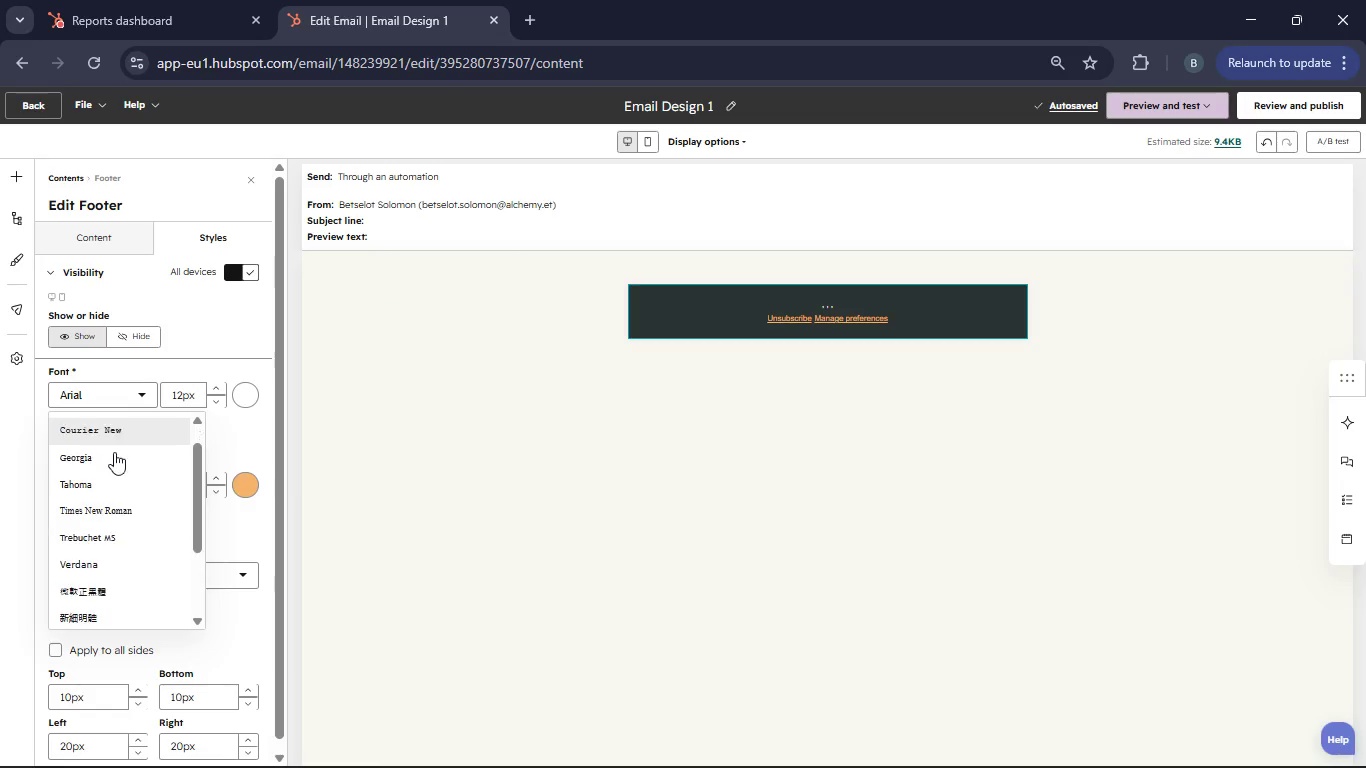 
scroll: coordinate [114, 449], scroll_direction: down, amount: 3.0
 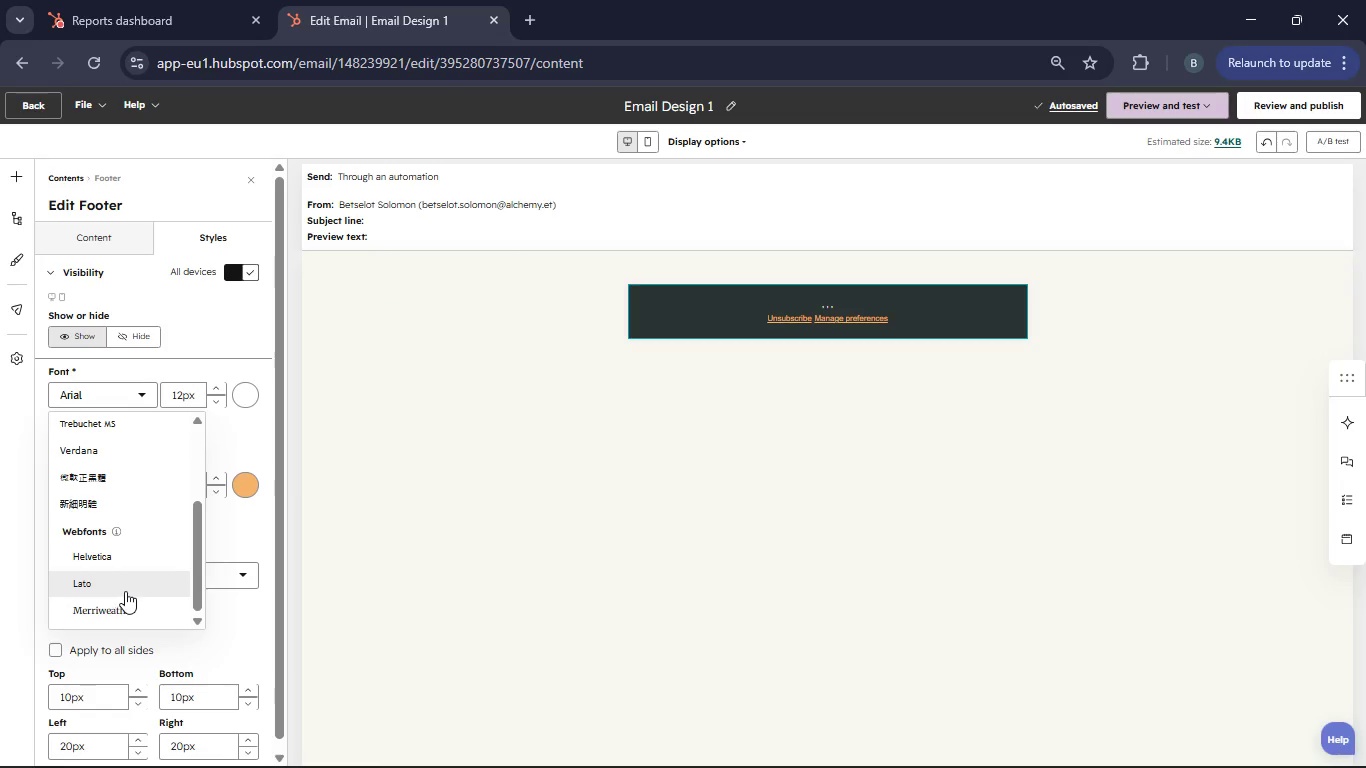 
left_click([125, 591])
 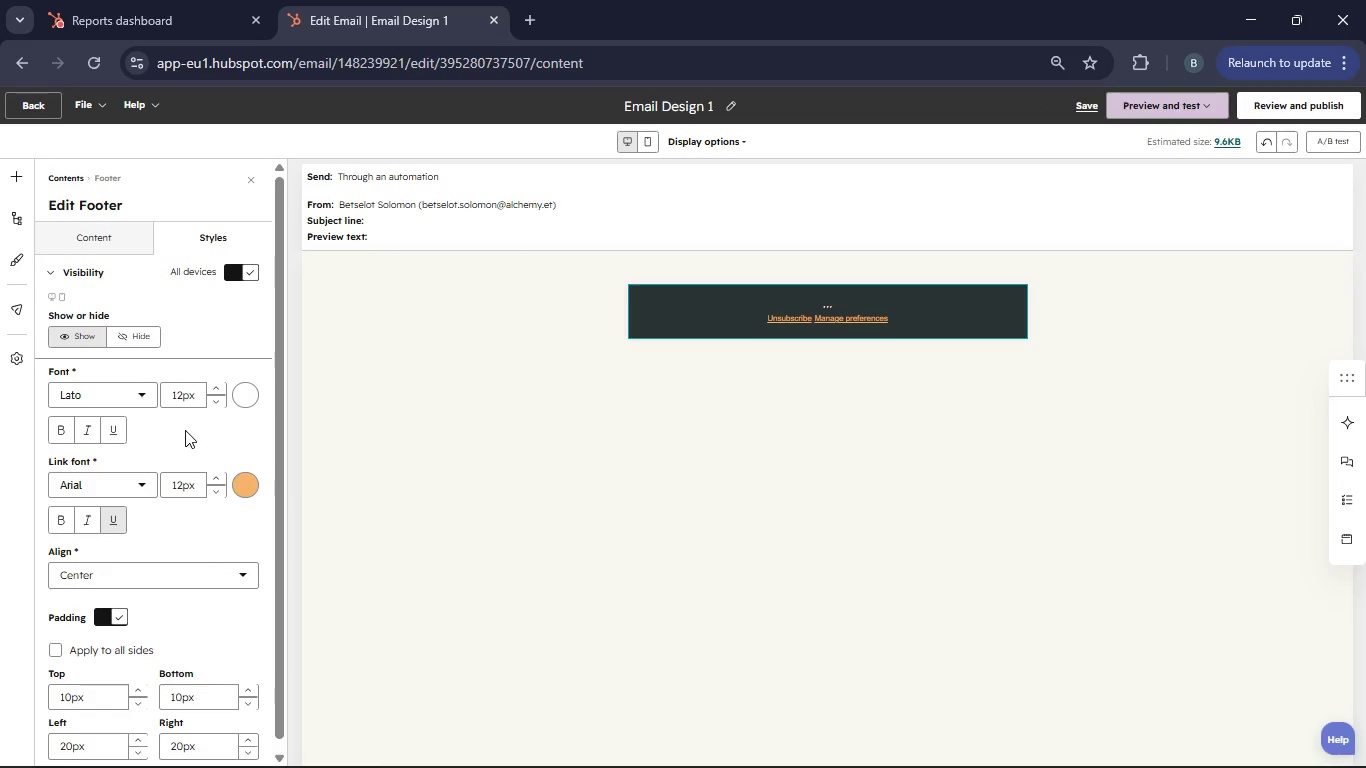 
left_click([184, 425])
 